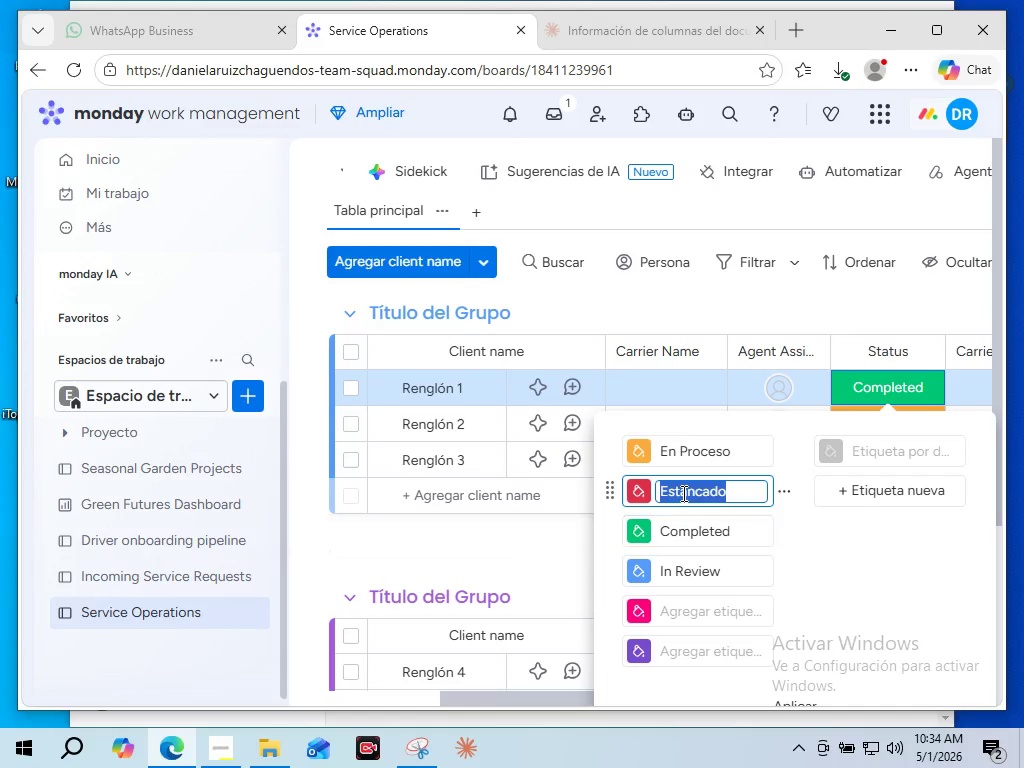 
triple_click([682, 493])
 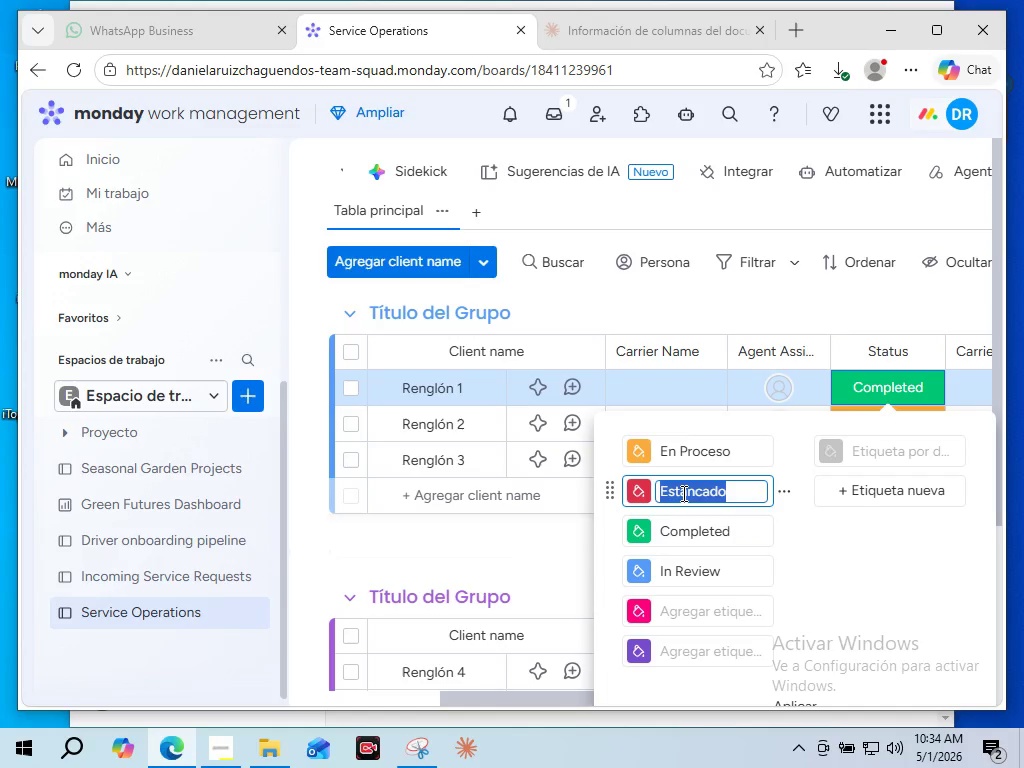 
type(Pendig)
key(Backspace)
type(ng Carrier)
 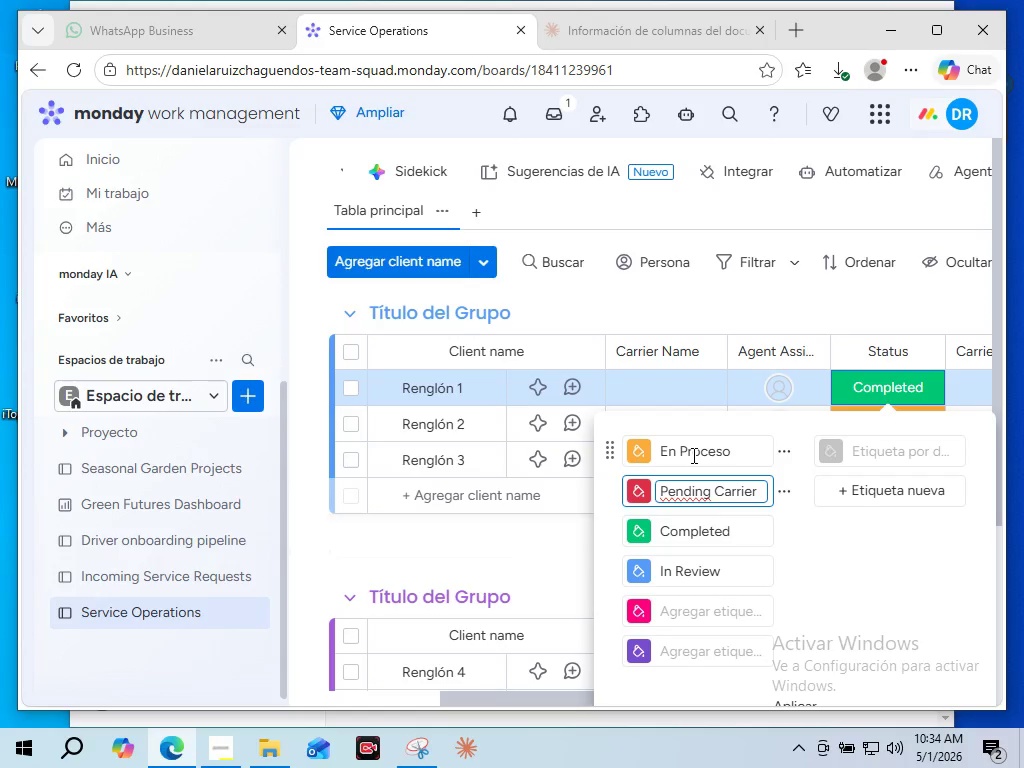 
wait(11.16)
 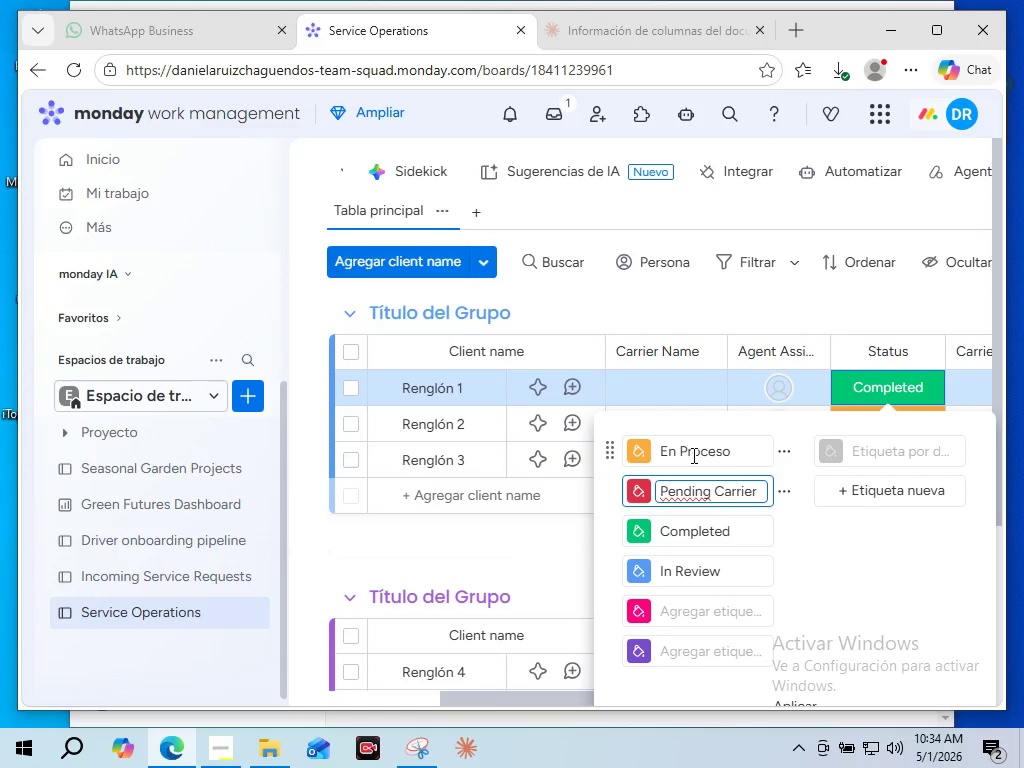 
double_click([701, 456])
 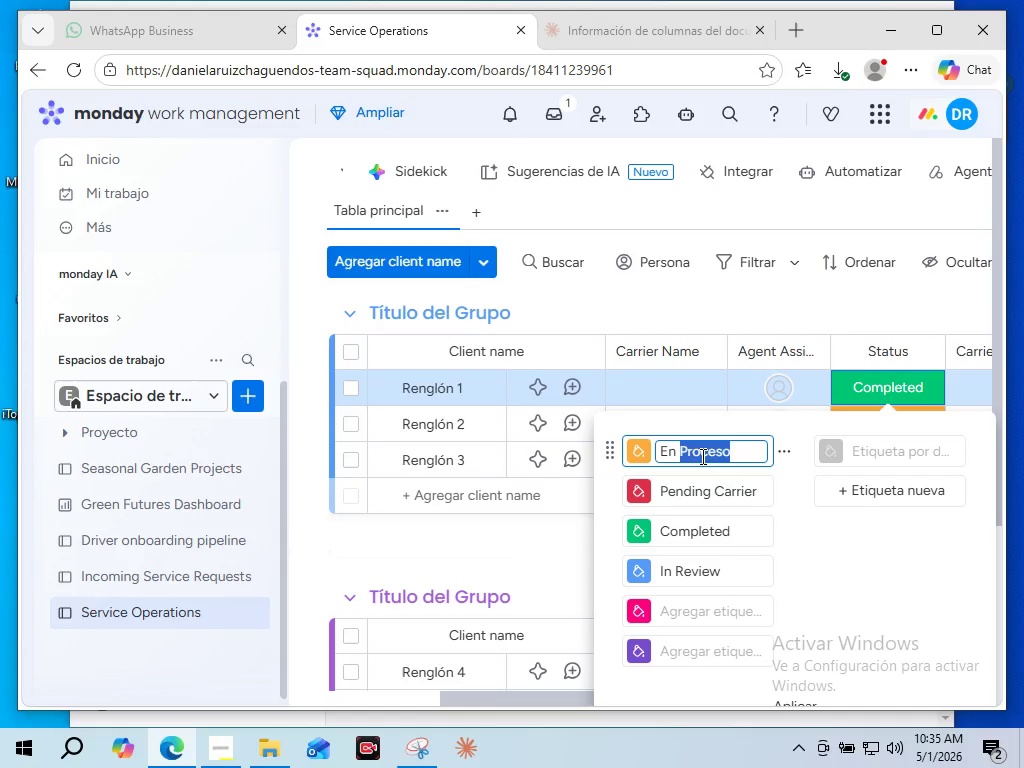 
double_click([701, 456])
 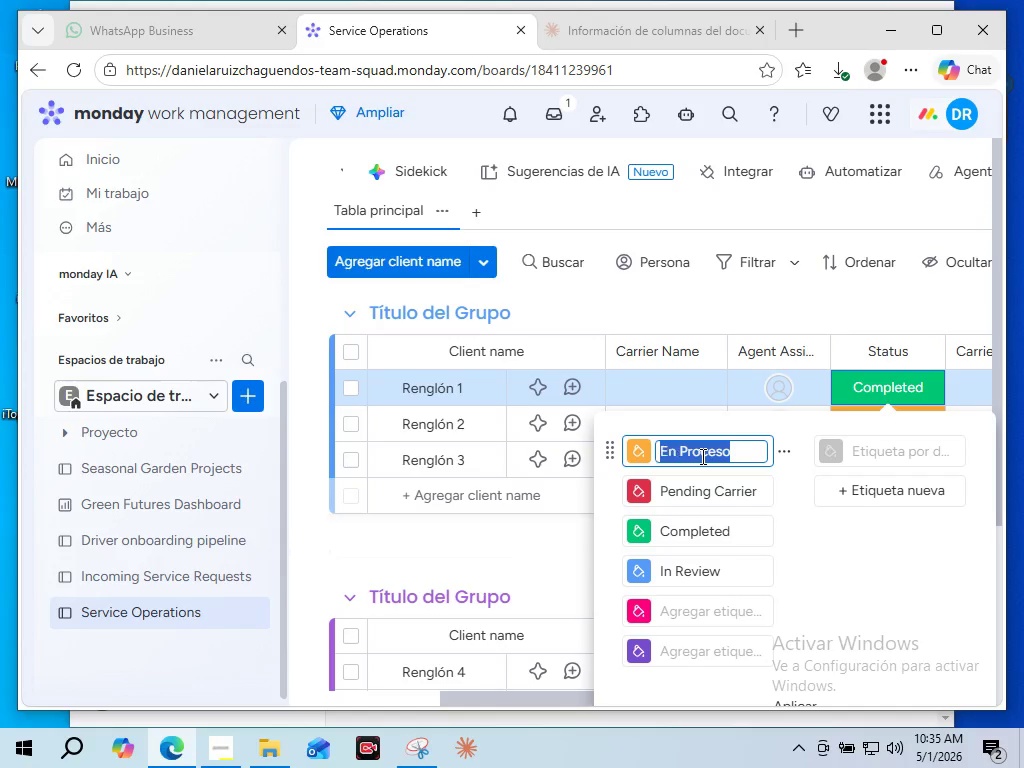 
triple_click([701, 456])
 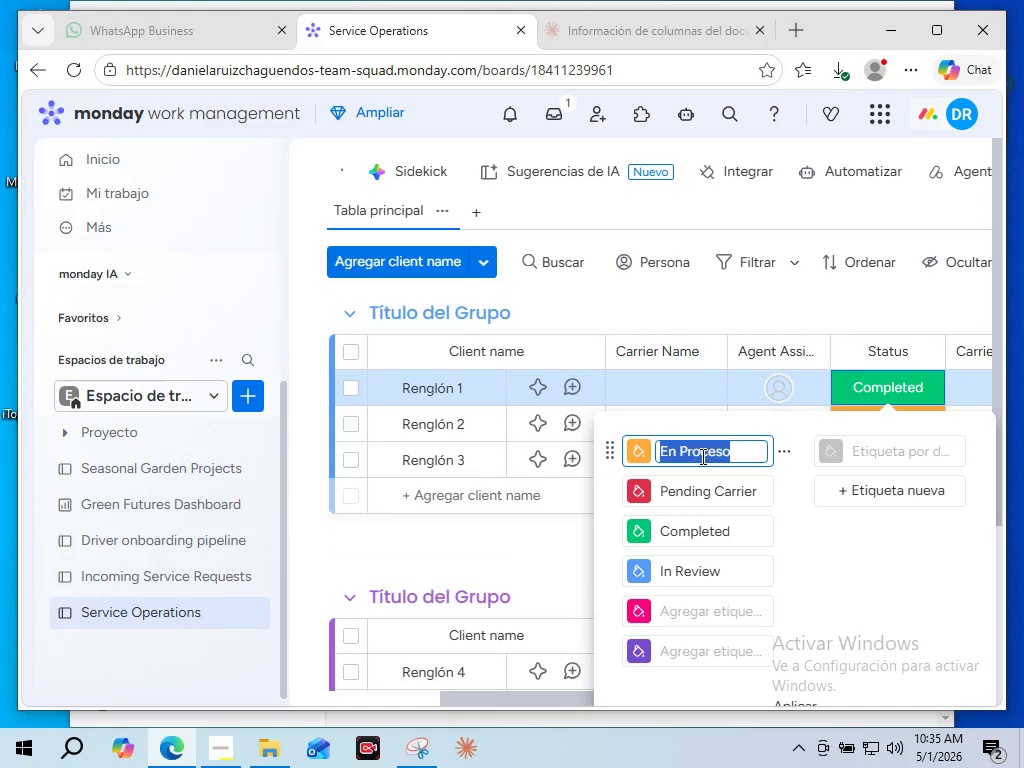 
type(In review)
 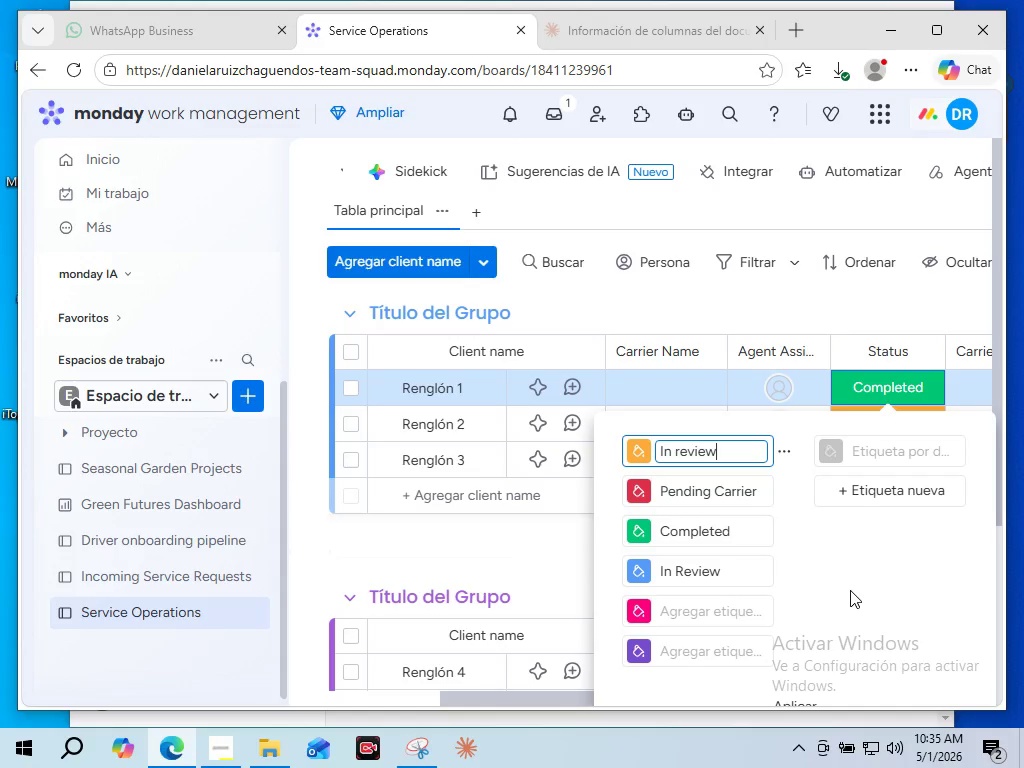 
scroll: coordinate [836, 592], scroll_direction: down, amount: 1.0
 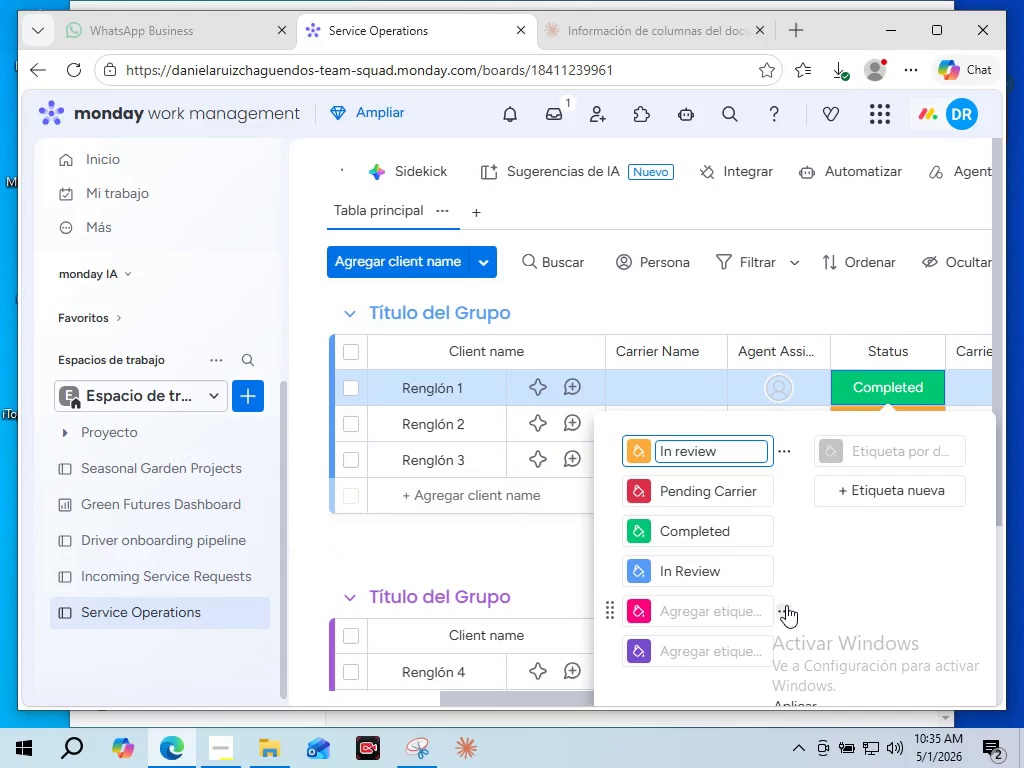 
left_click([788, 605])
 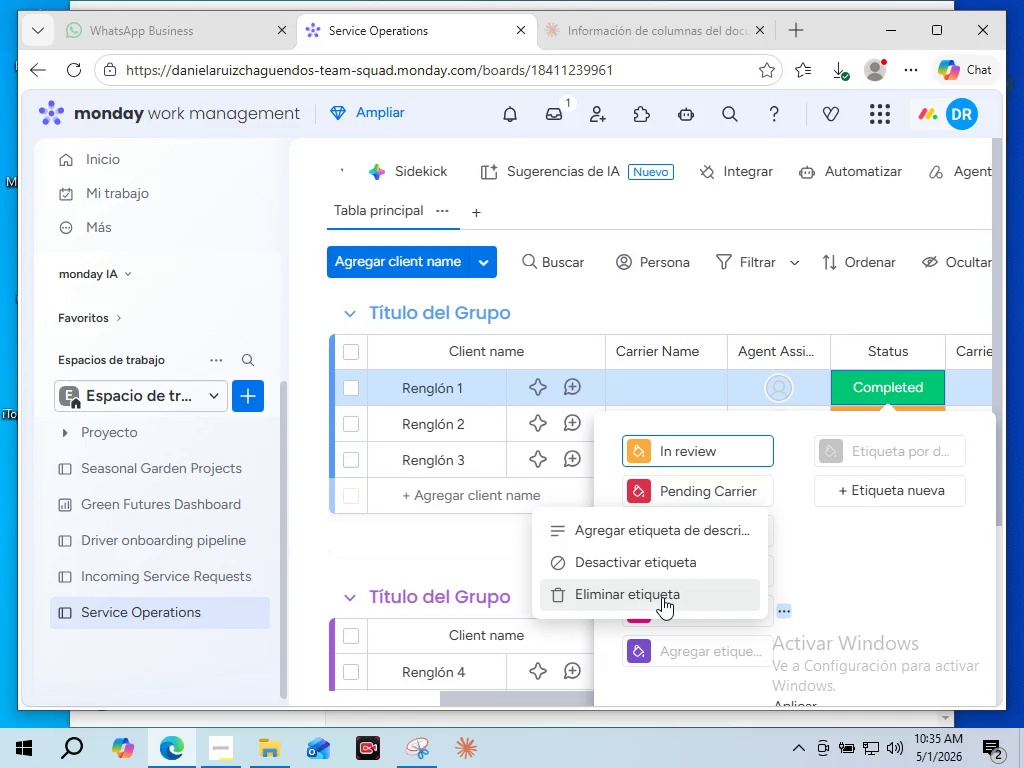 
left_click([658, 596])
 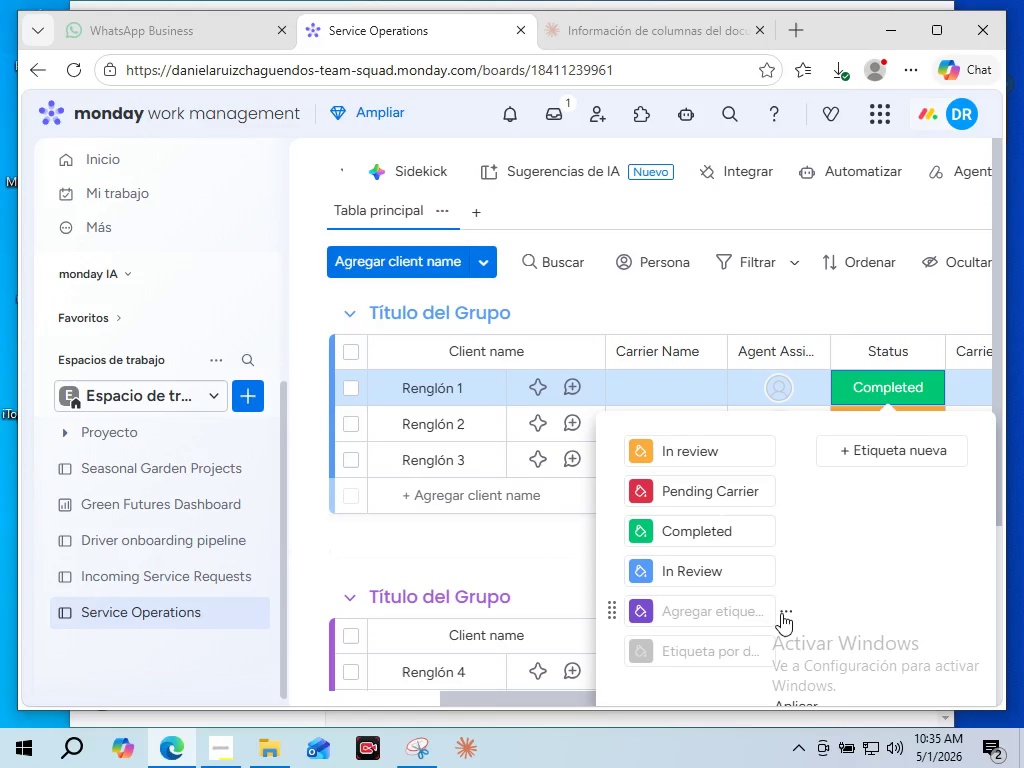 
left_click([785, 613])
 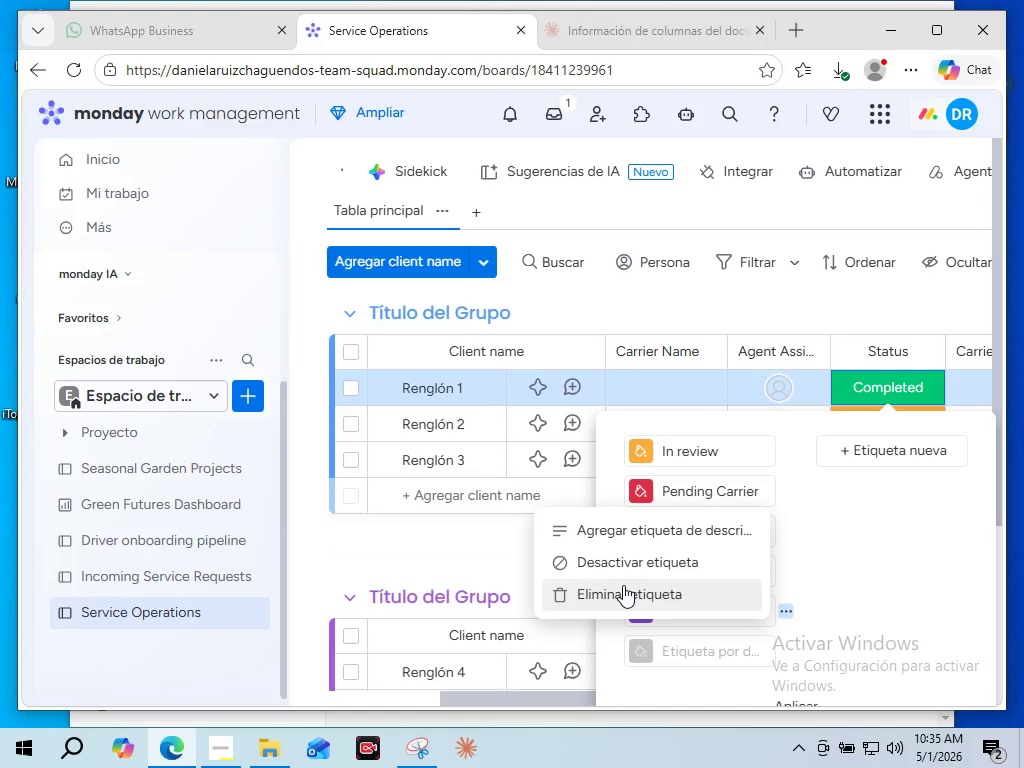 
left_click([623, 585])
 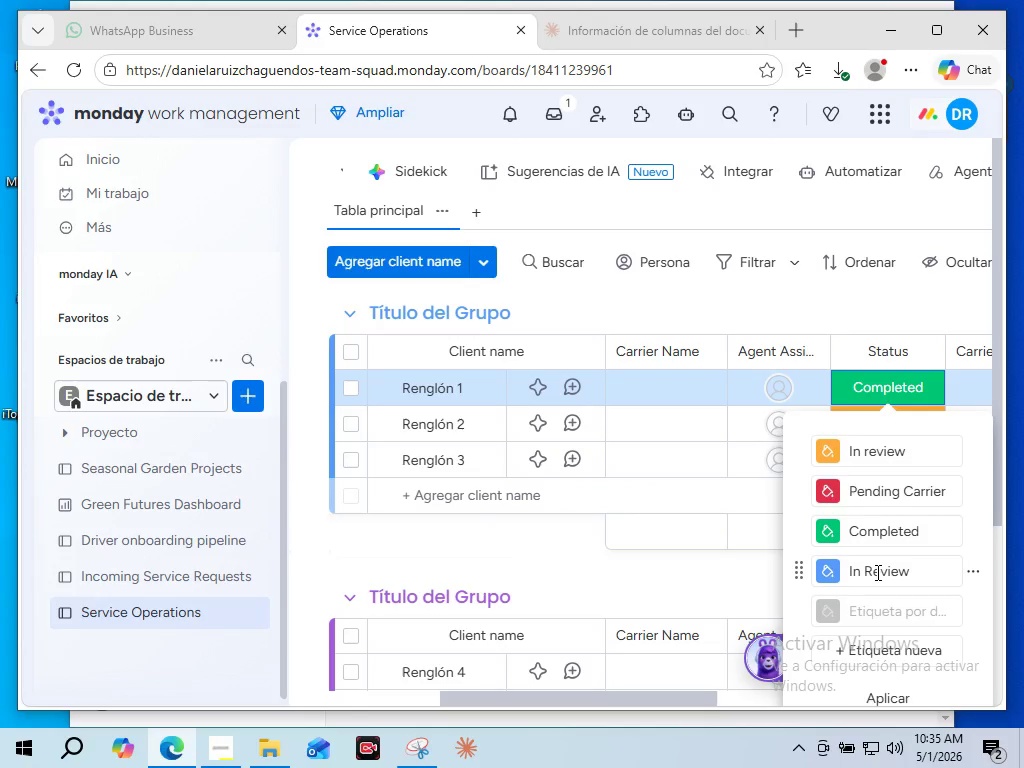 
wait(5.02)
 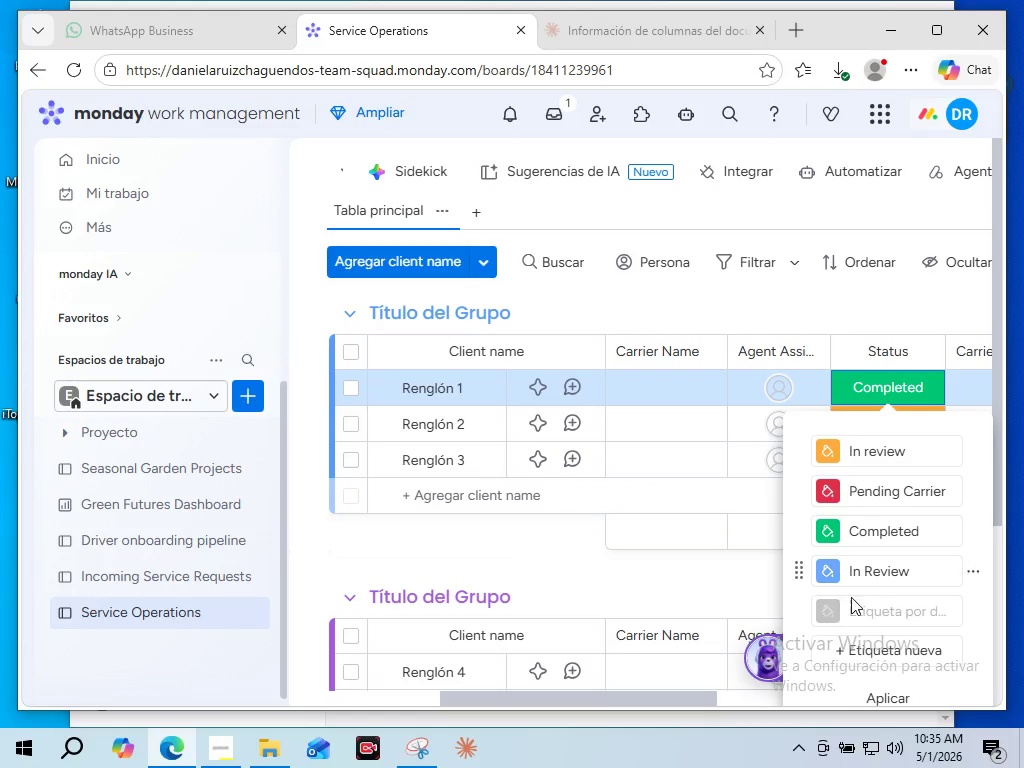 
double_click([876, 572])
 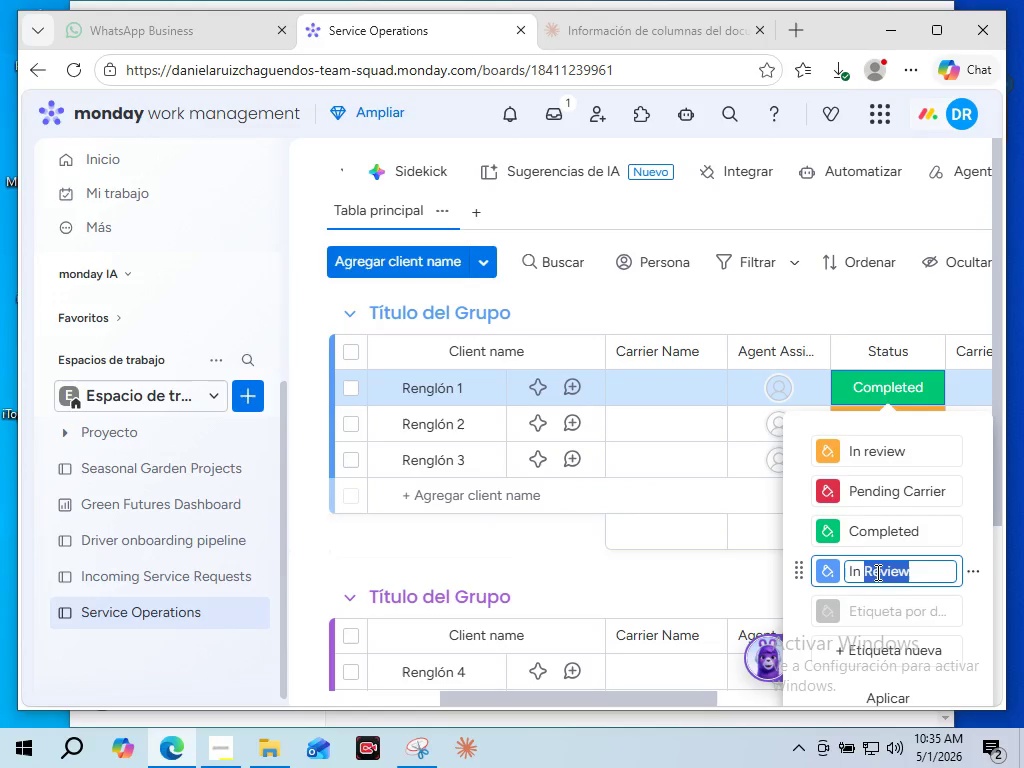 
triple_click([876, 572])
 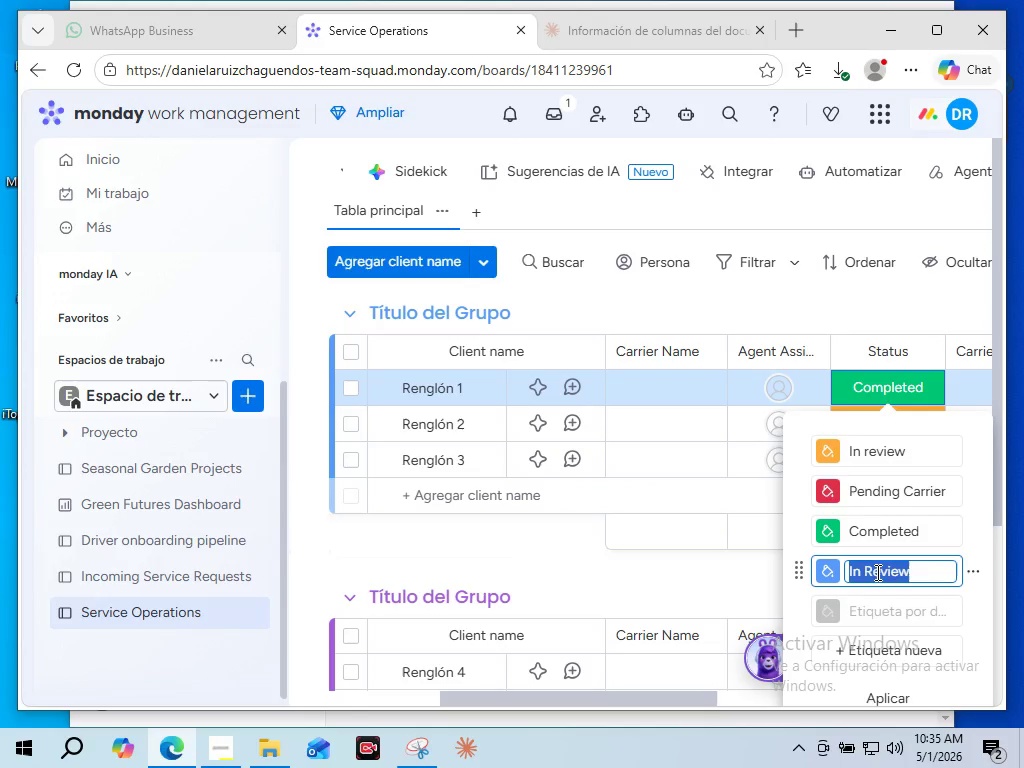 
key(Control+X)
 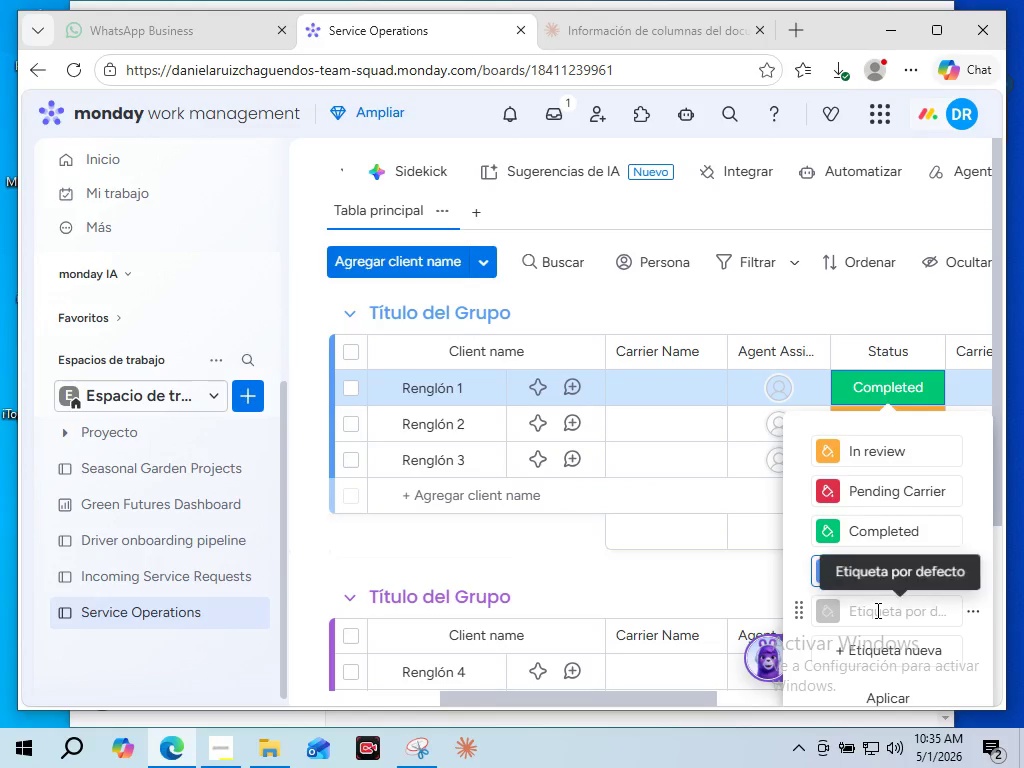 
left_click([876, 610])
 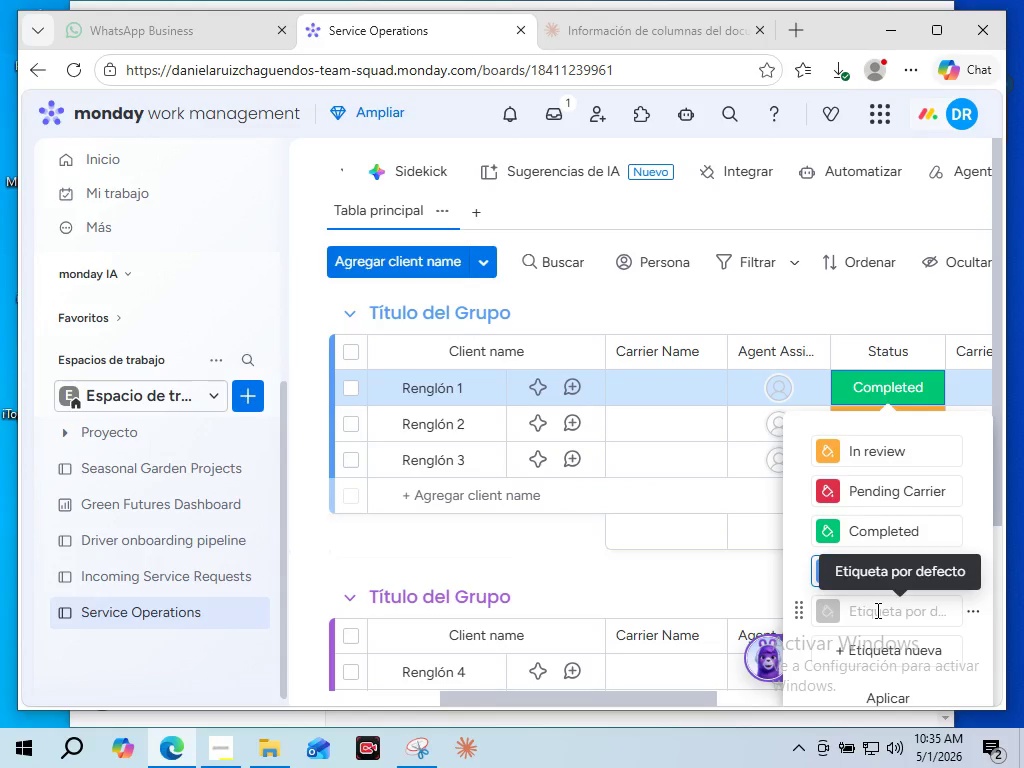 
key(Control+V)
 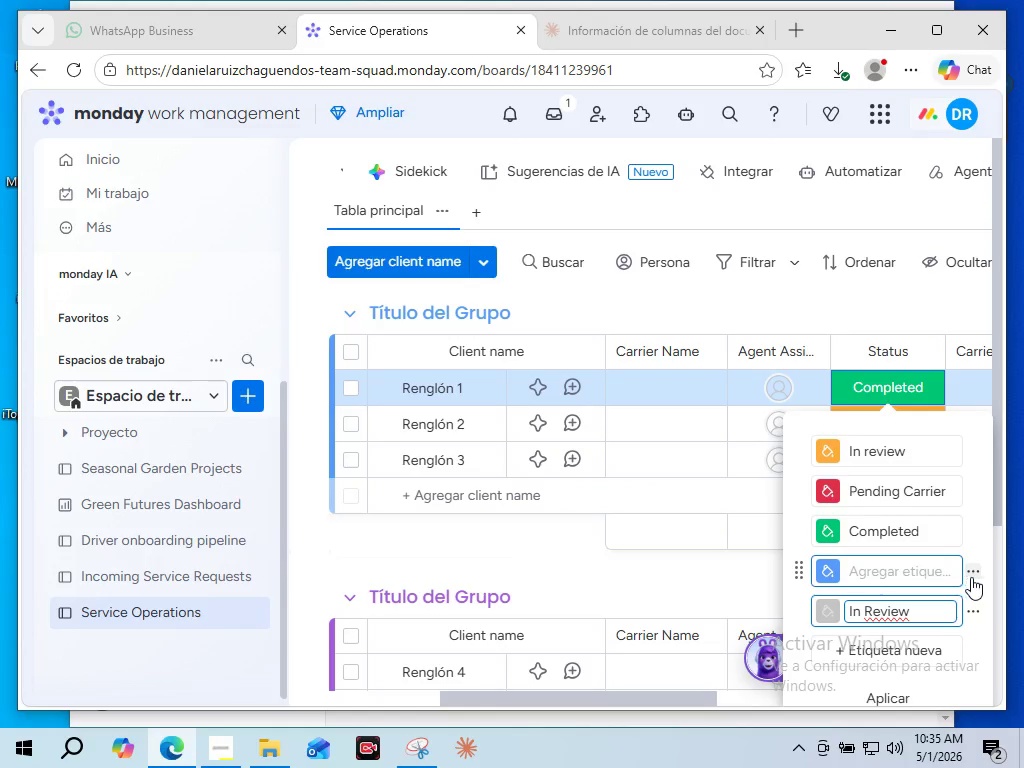 
left_click([973, 577])
 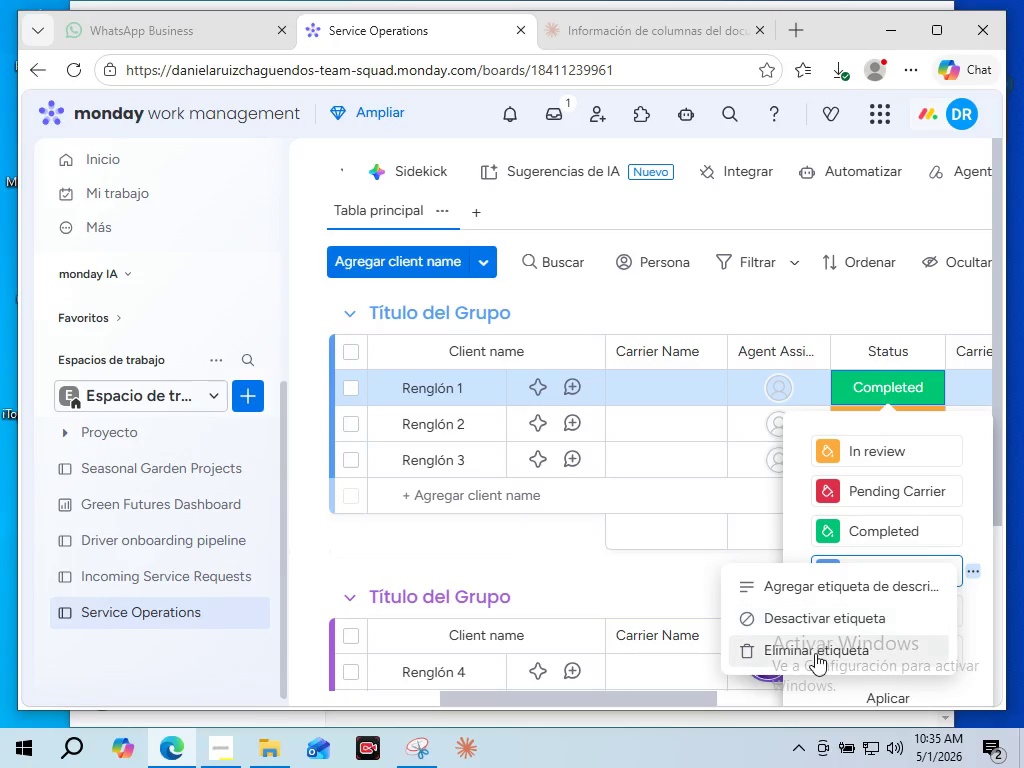 
left_click([815, 653])
 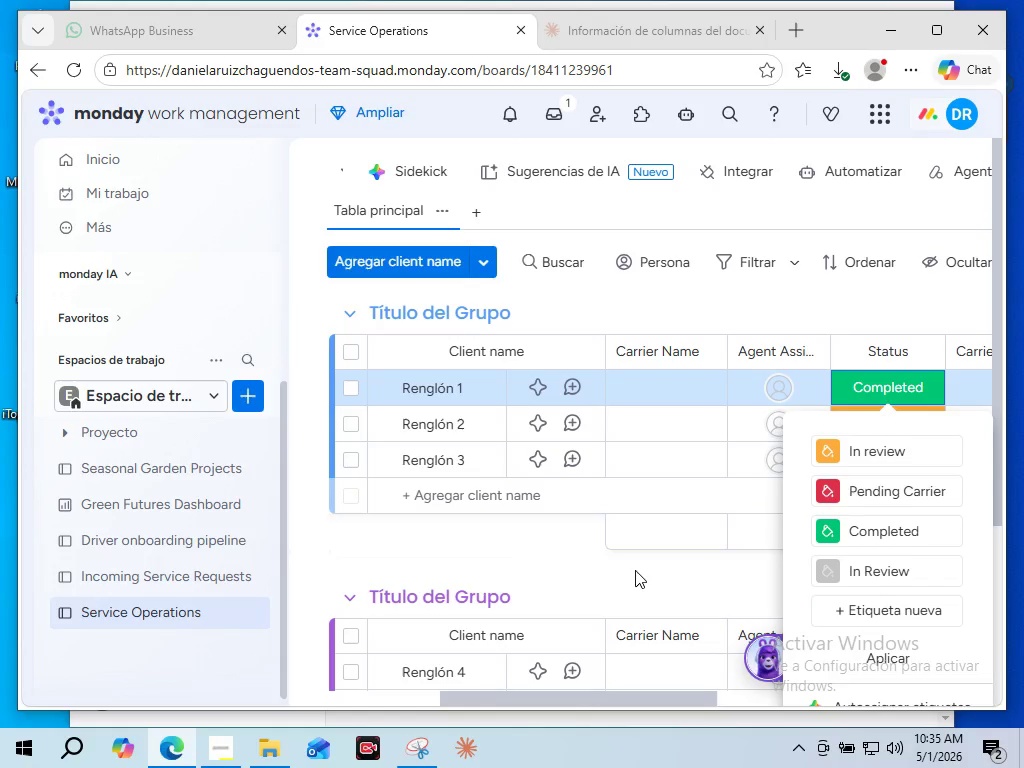 
left_click([633, 570])
 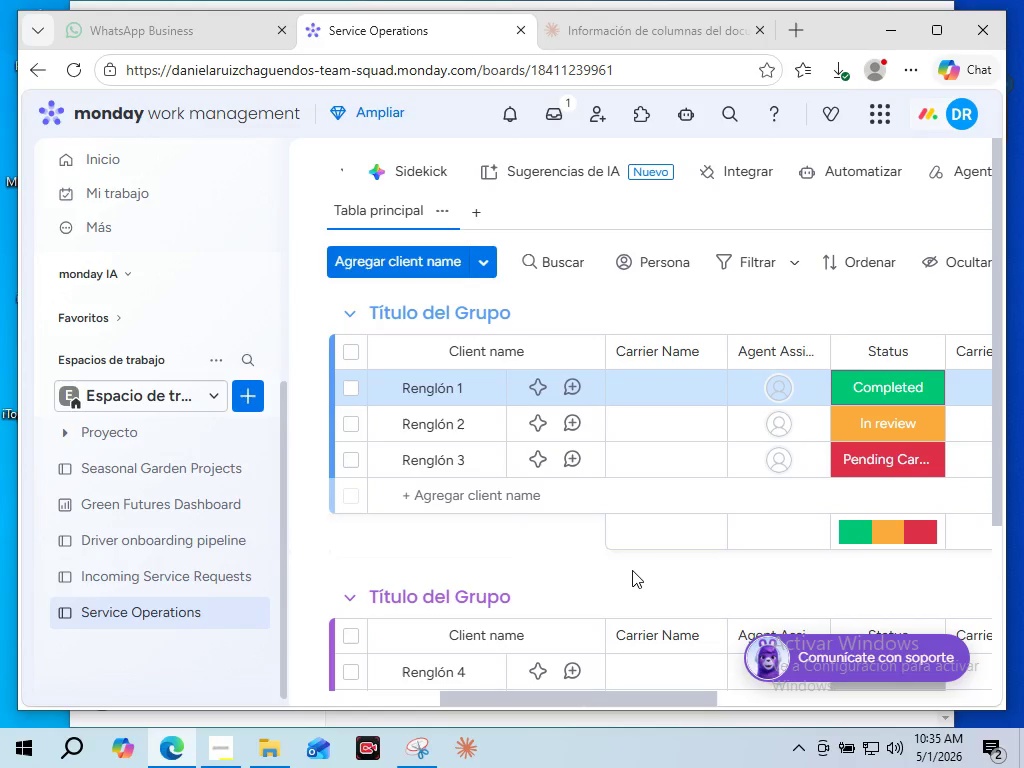 
mouse_move([302, 600])
 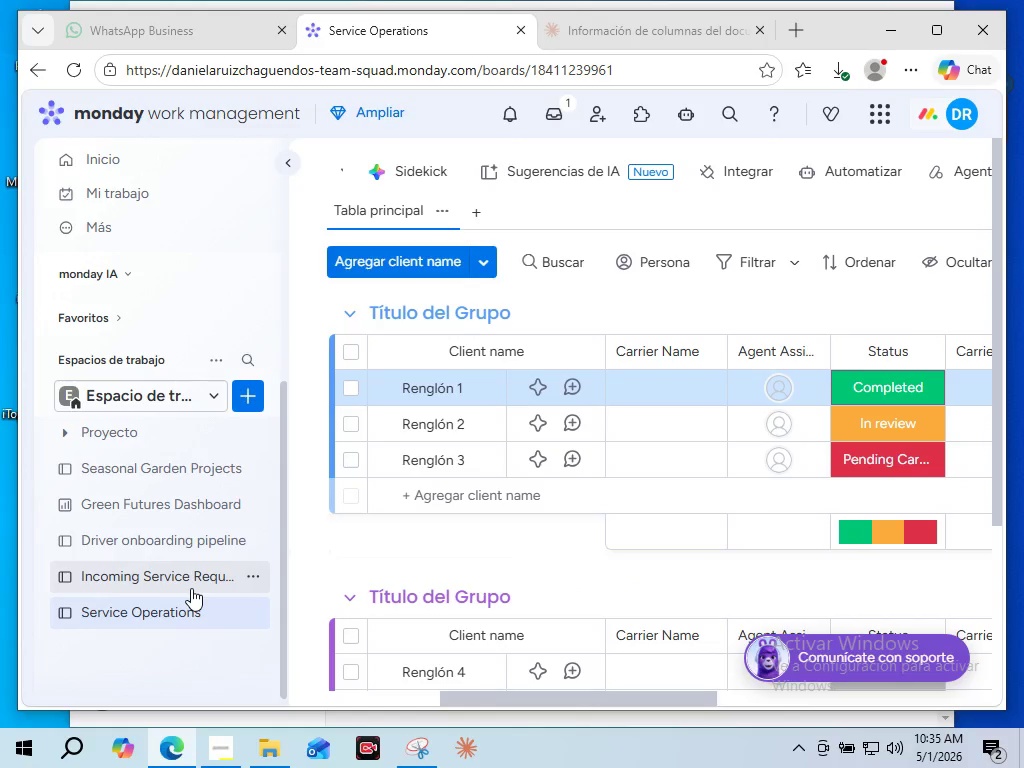 
left_click([191, 588])
 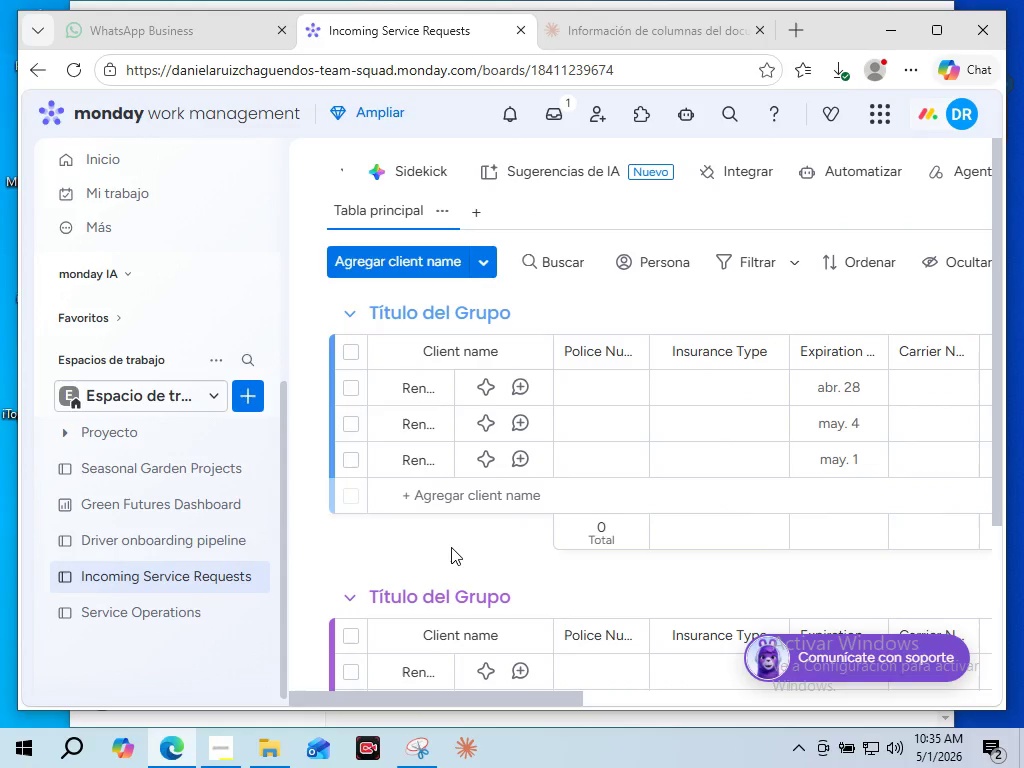 
wait(7.02)
 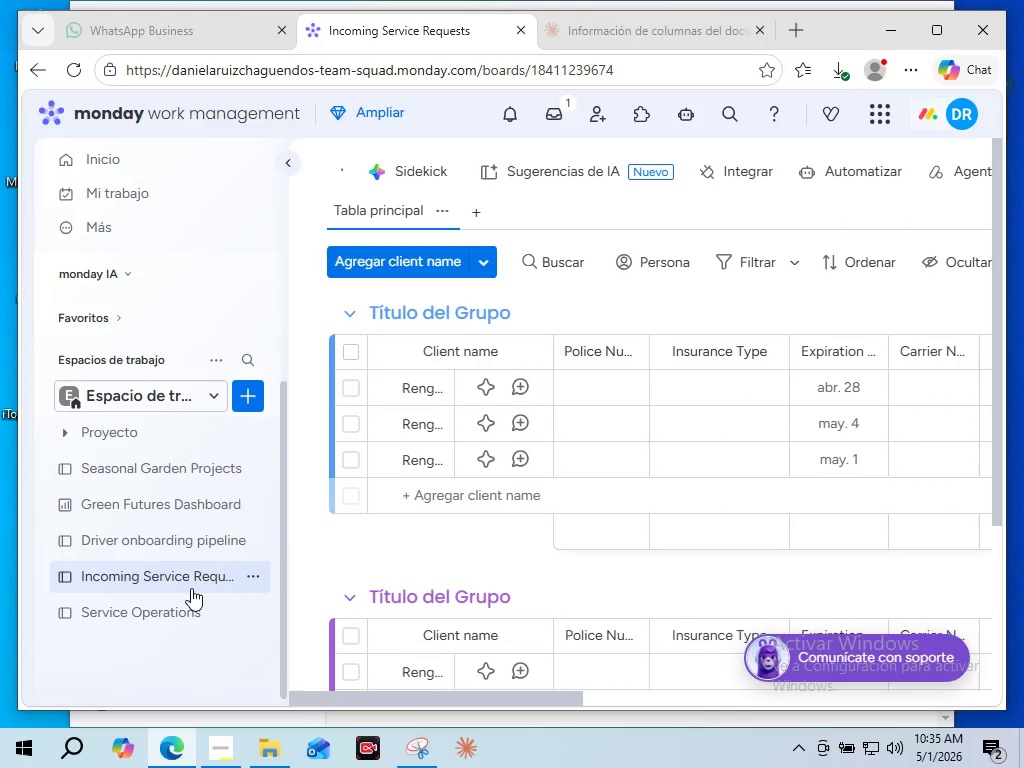 
left_click_drag(start_coordinate=[562, 695], to_coordinate=[918, 717])
 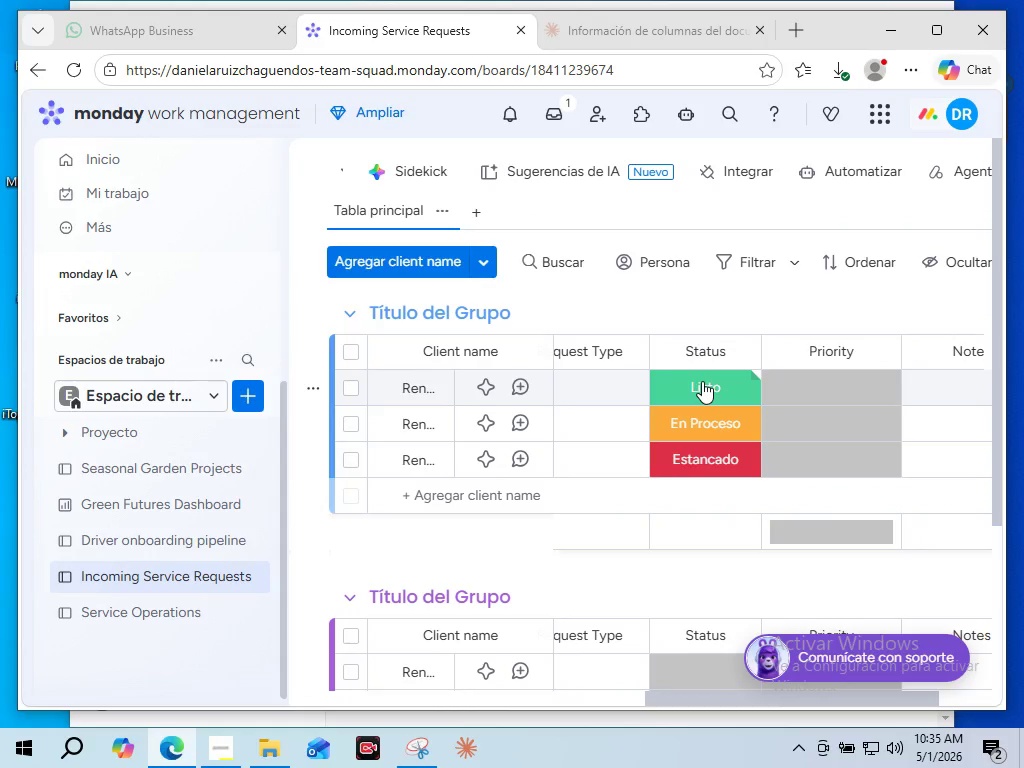 
left_click([702, 381])
 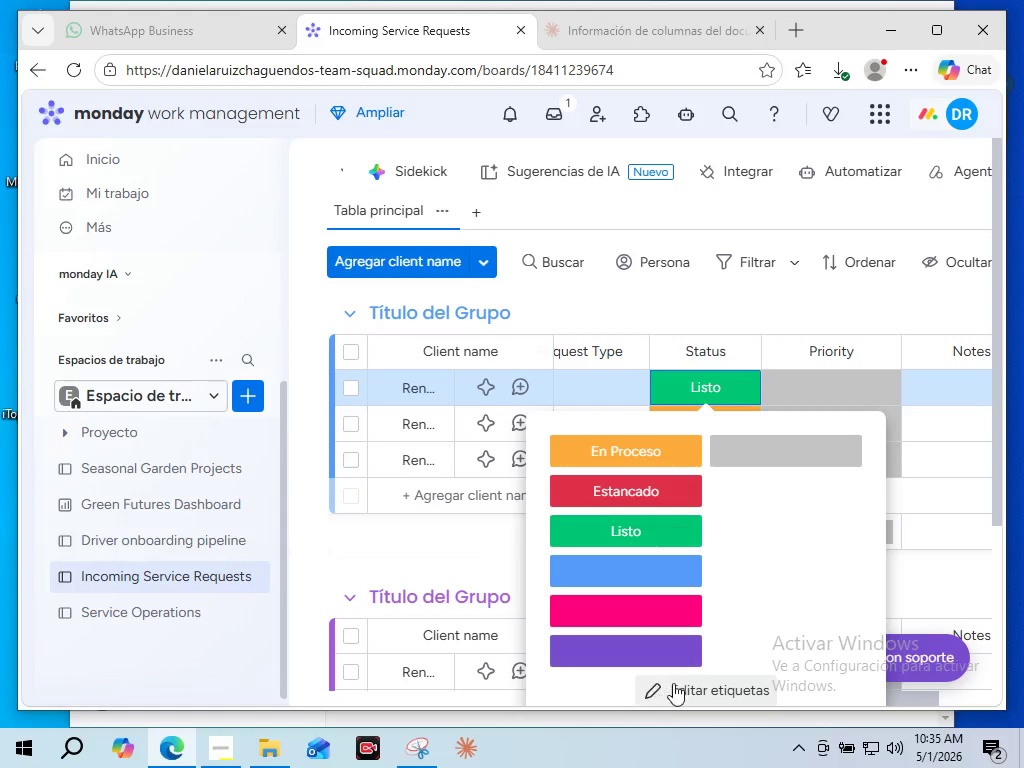 
left_click([681, 687])
 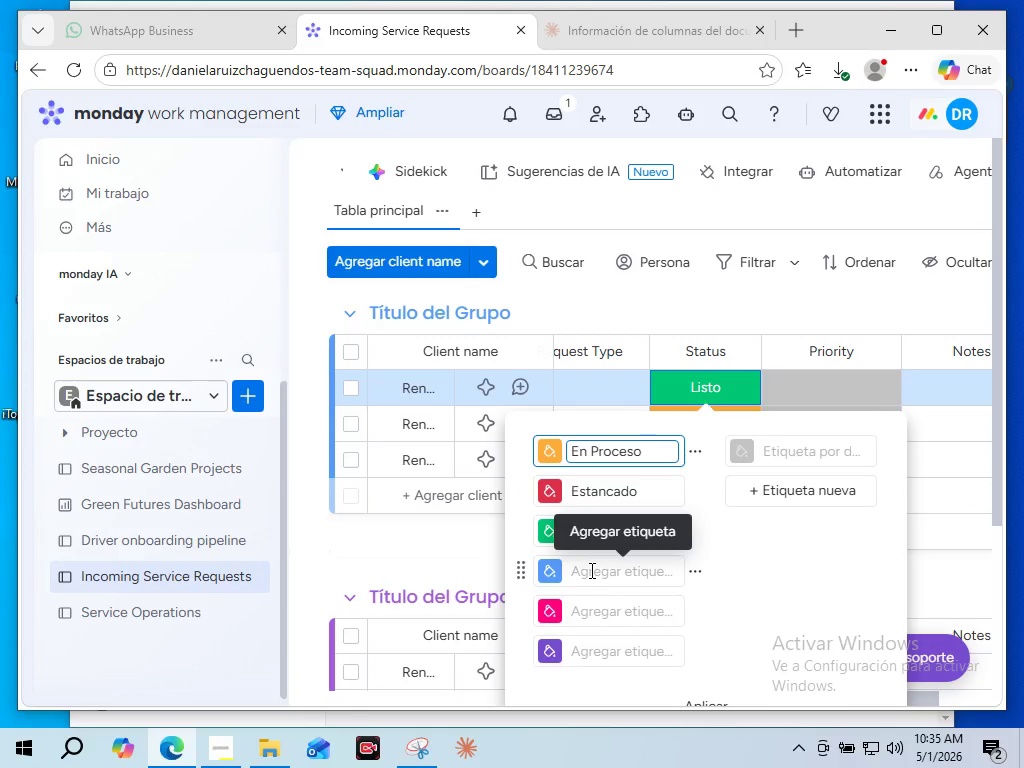 
wait(11.28)
 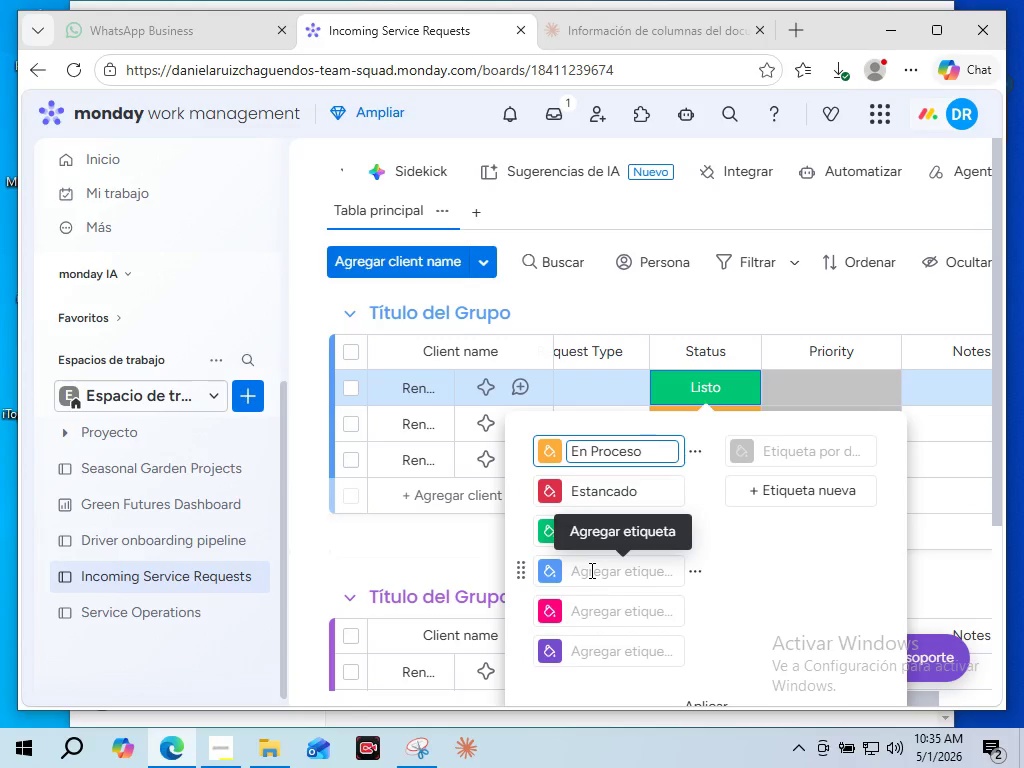 
double_click([610, 445])
 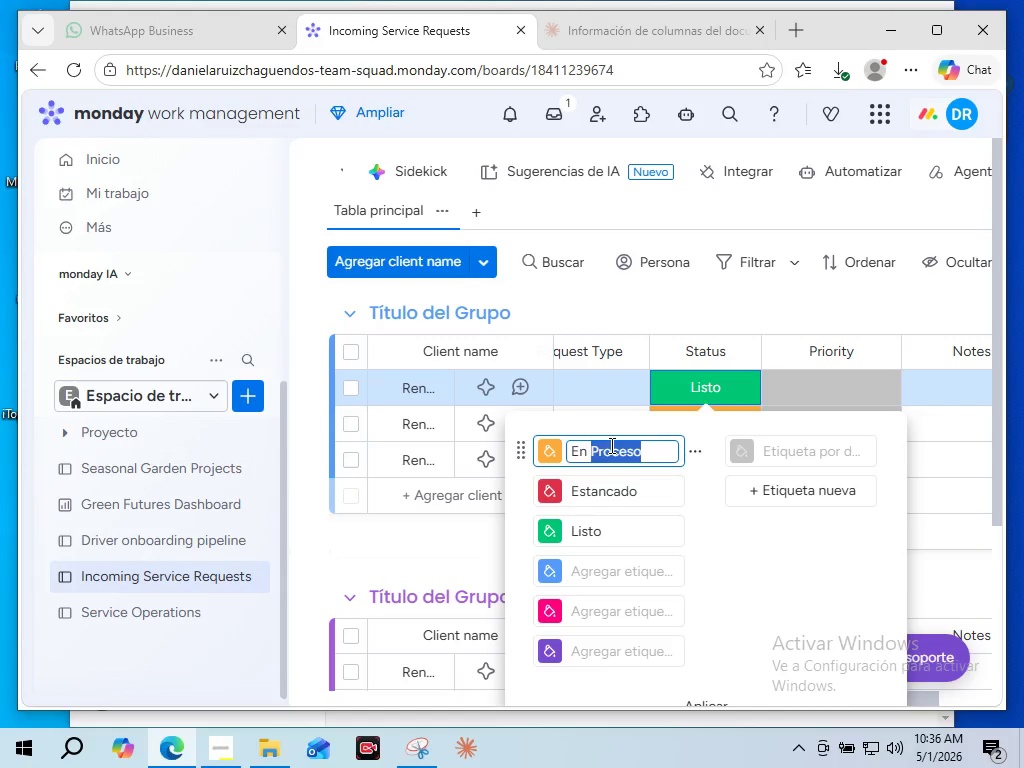 
triple_click([610, 445])
 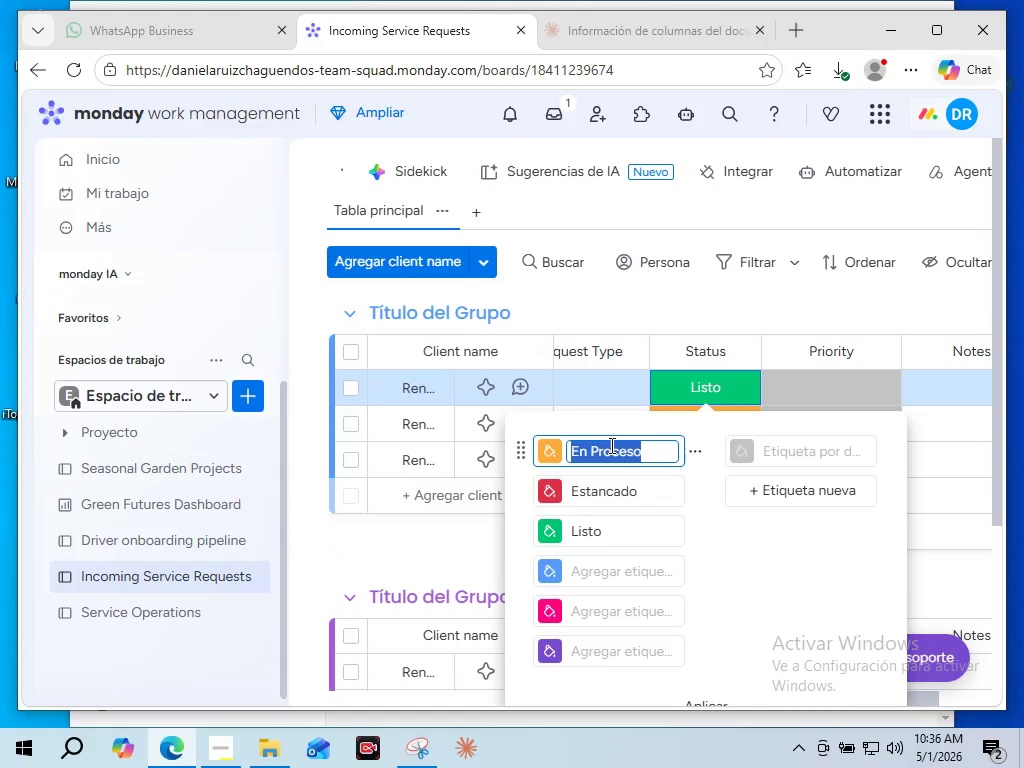 
type(New)
 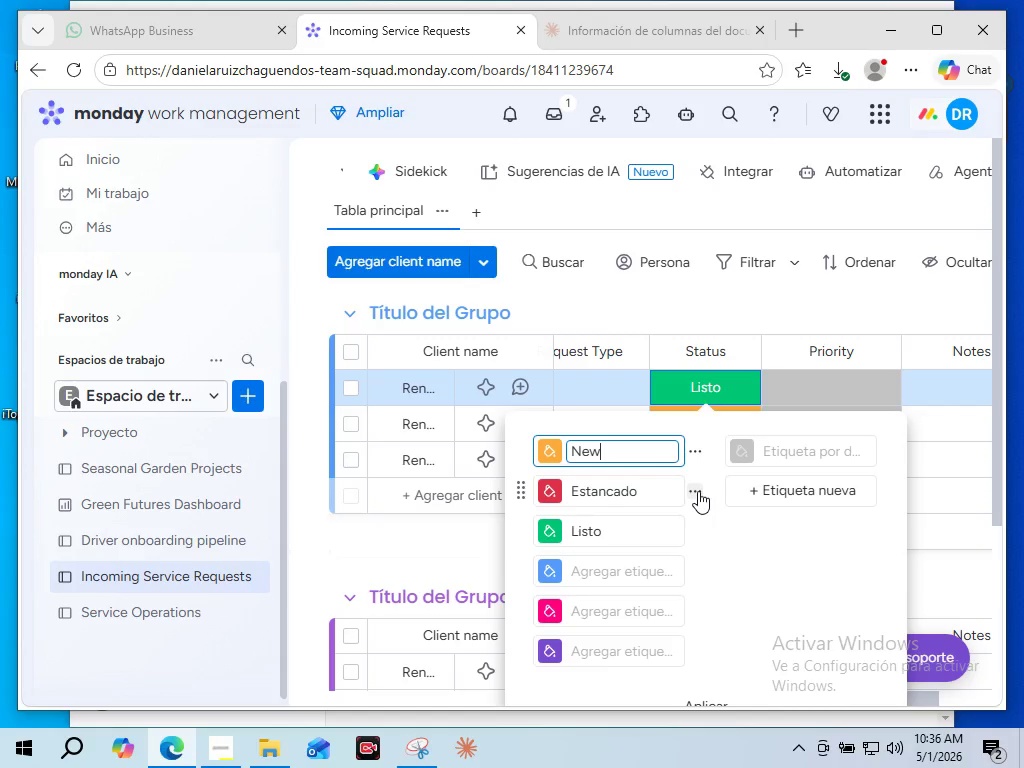 
left_click([698, 491])
 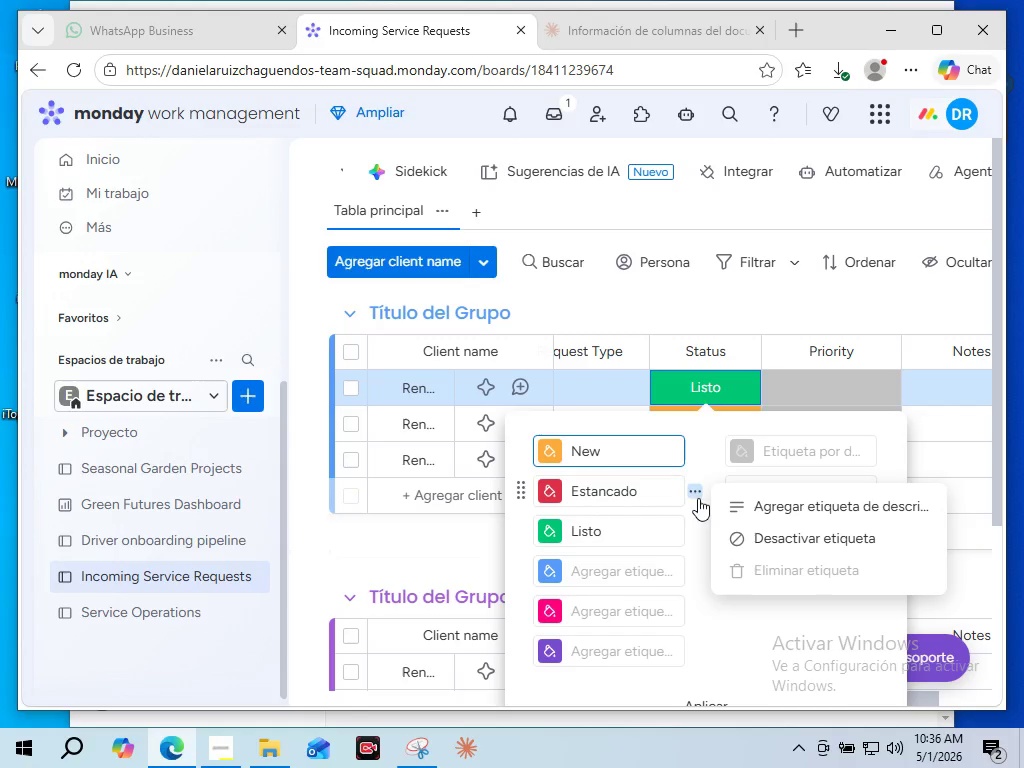 
left_click([637, 492])
 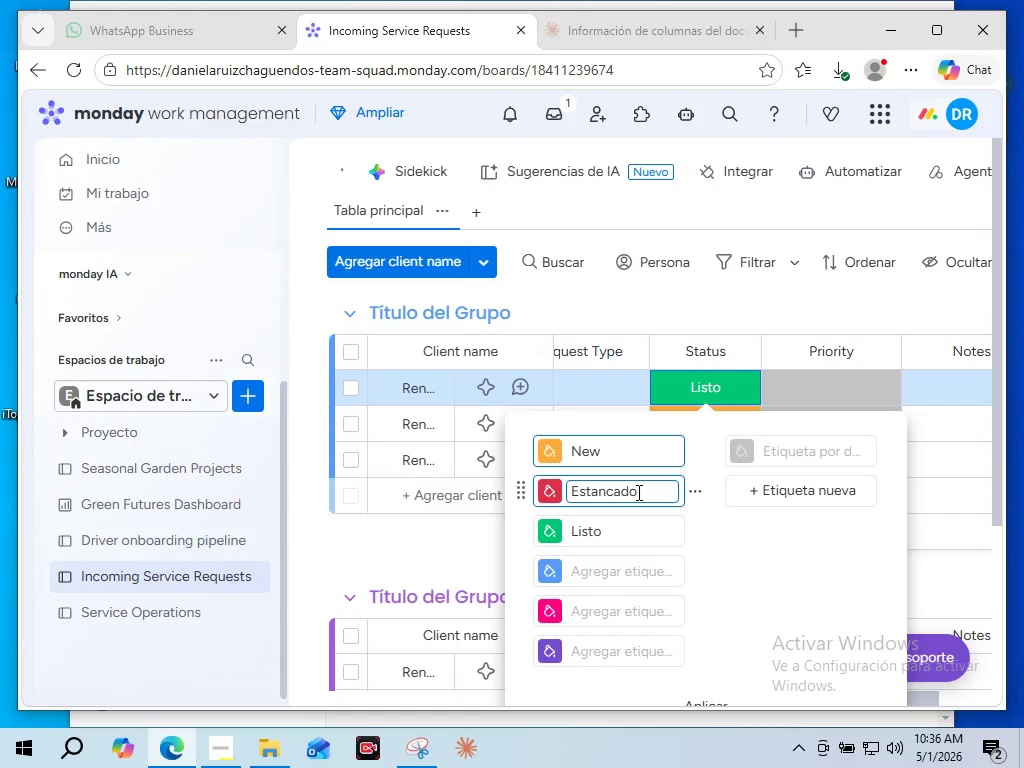 
wait(11.14)
 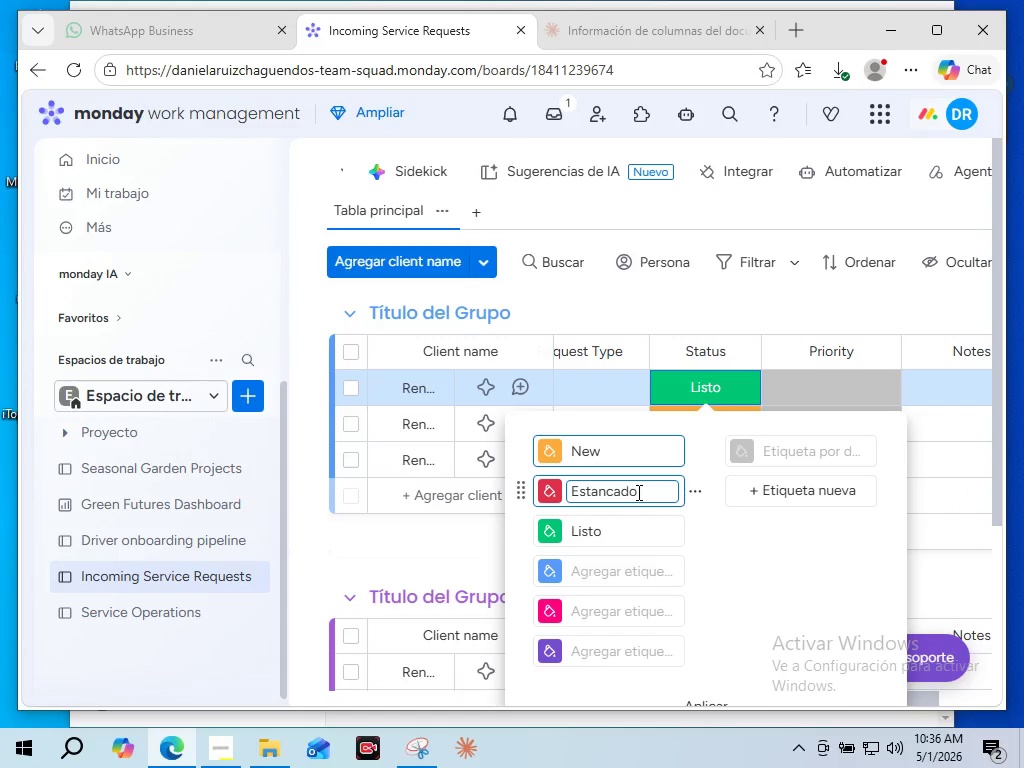 
left_click([695, 490])
 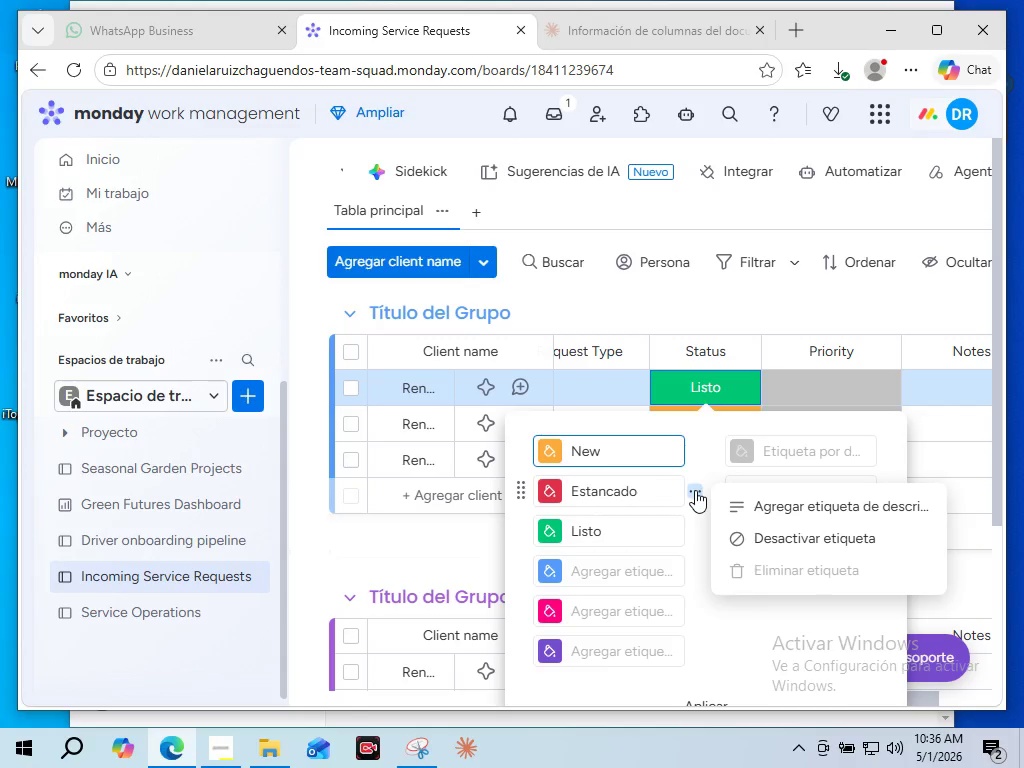 
left_click([695, 490])
 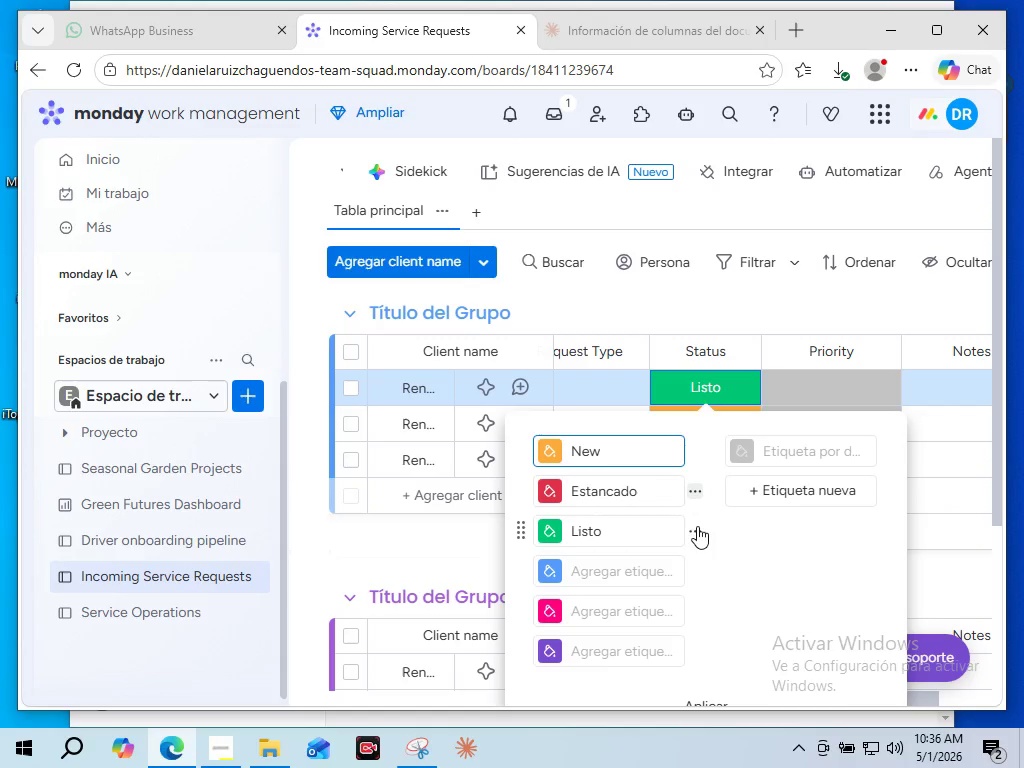 
left_click([695, 527])
 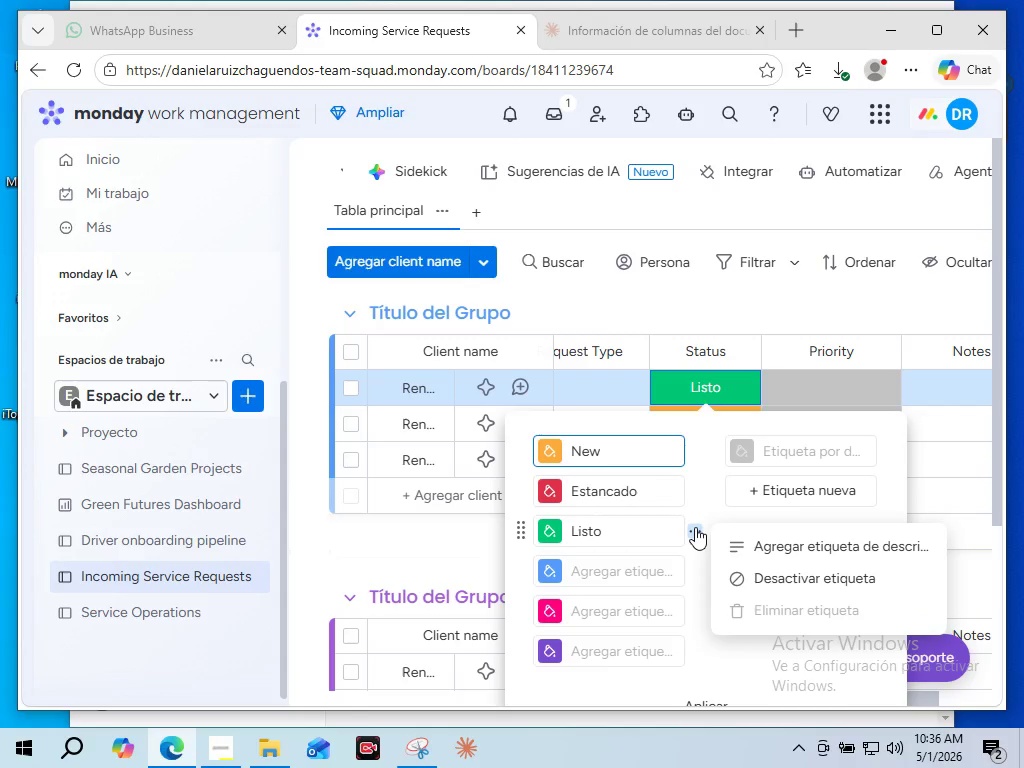 
left_click([695, 527])
 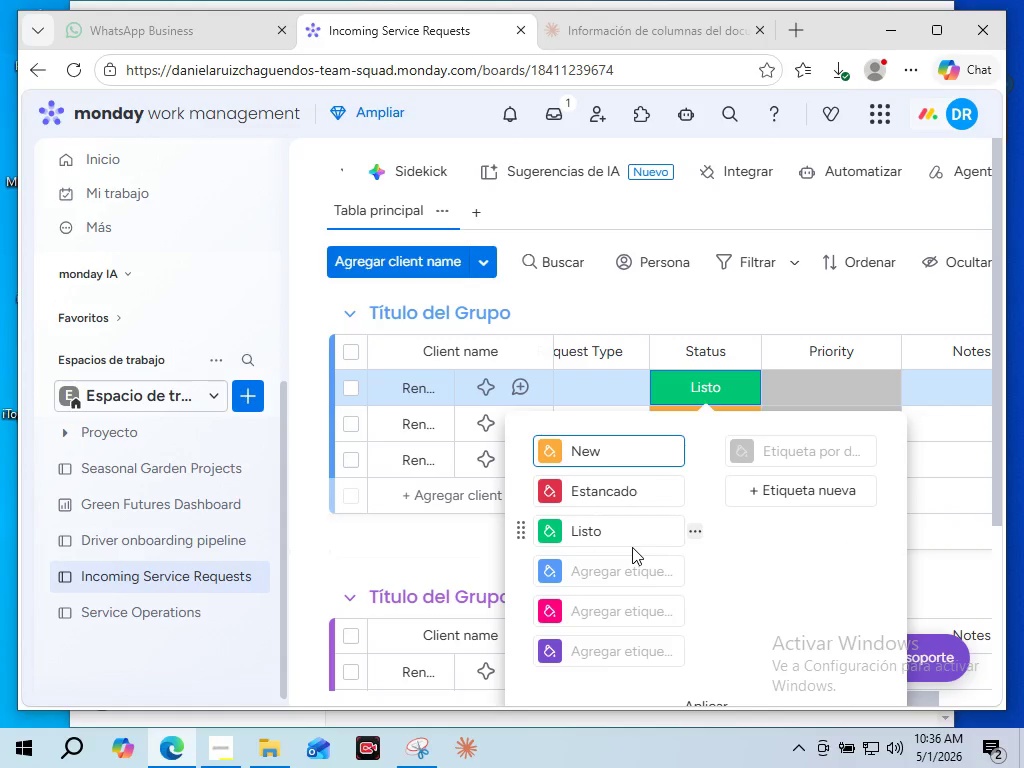 
double_click([617, 535])
 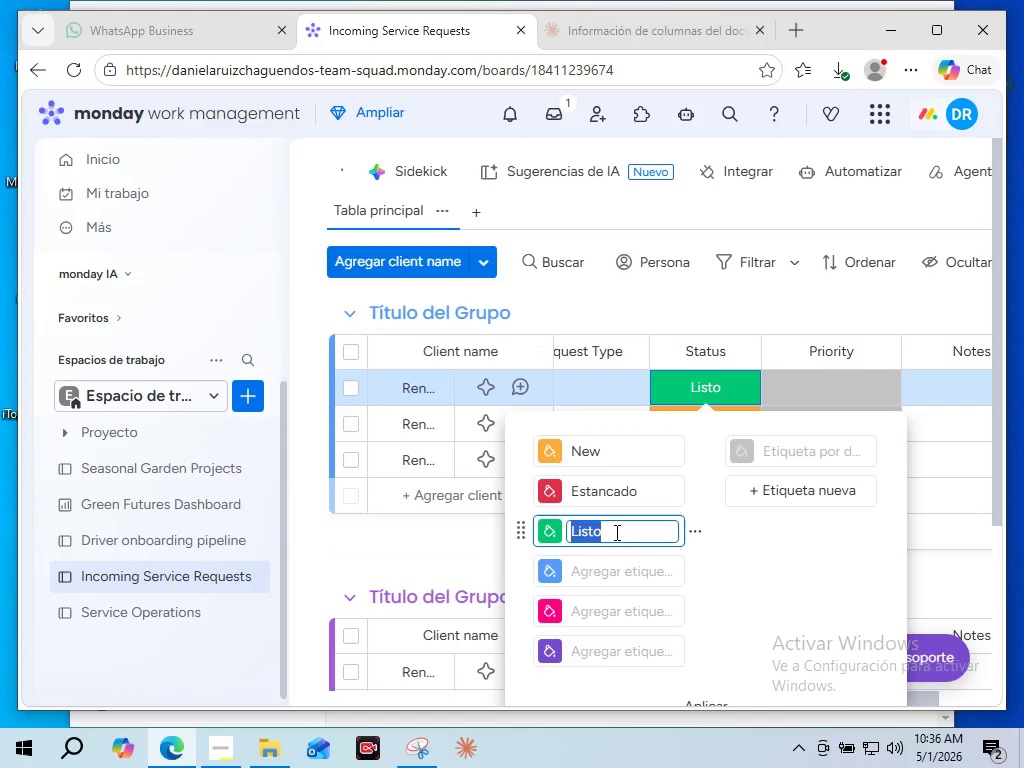 
key(CapsLock)
 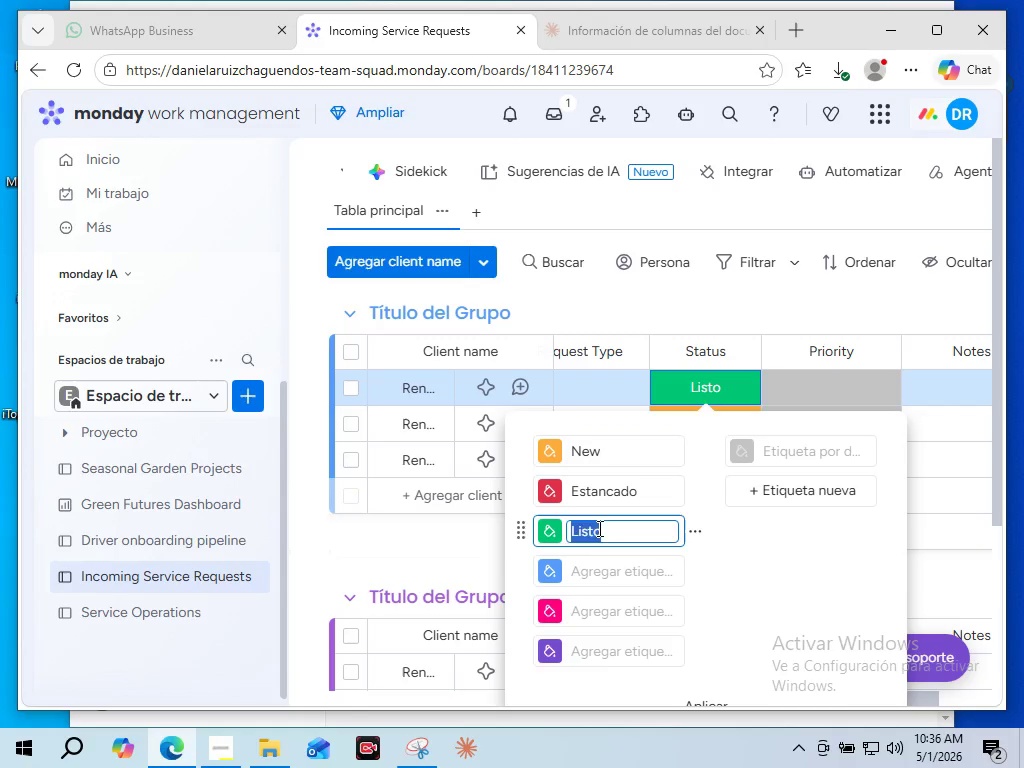 
type(Sr)
key(Backspace)
type(ent to operations)
 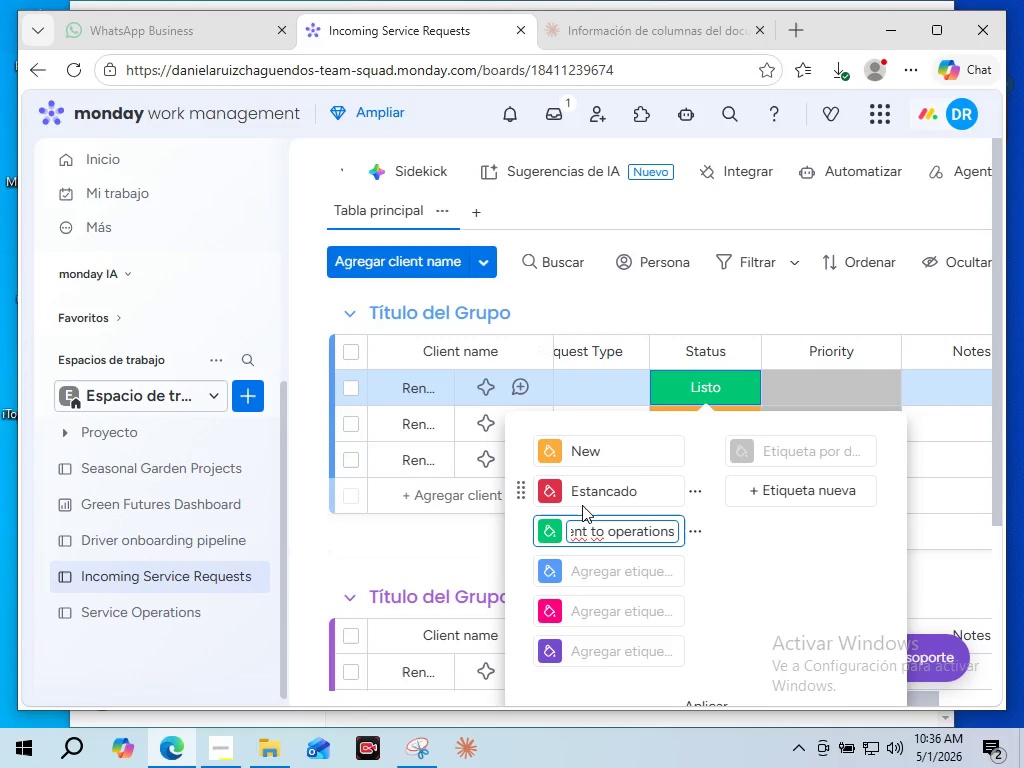 
double_click([582, 490])
 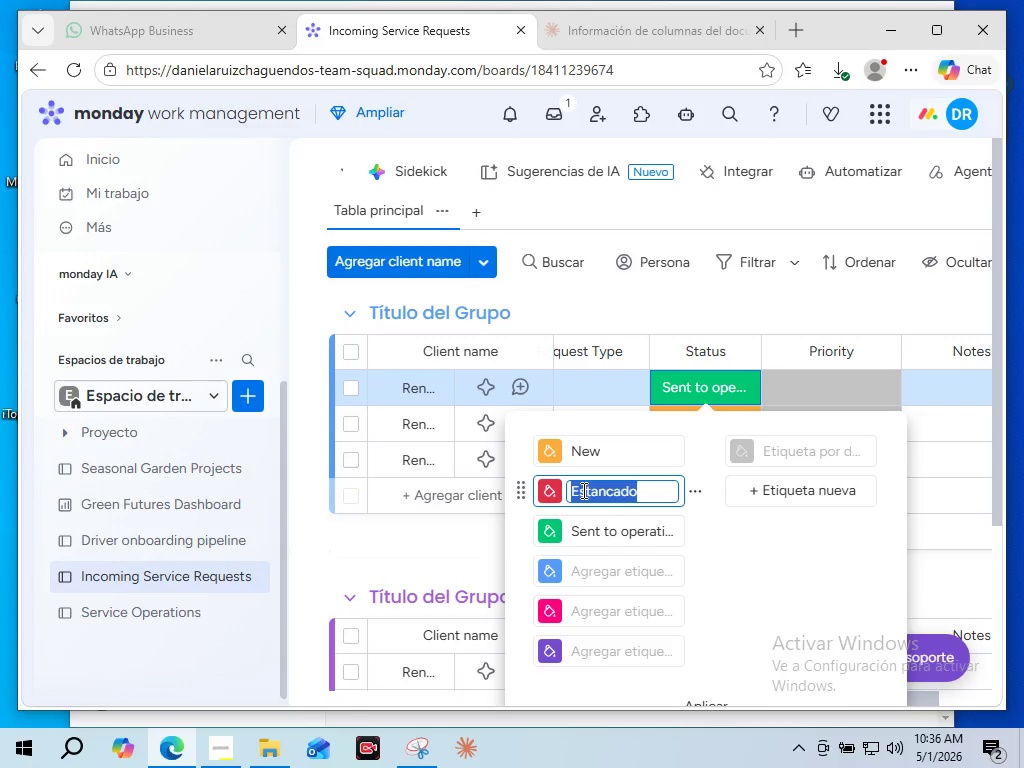 
type(Ready for processing)
 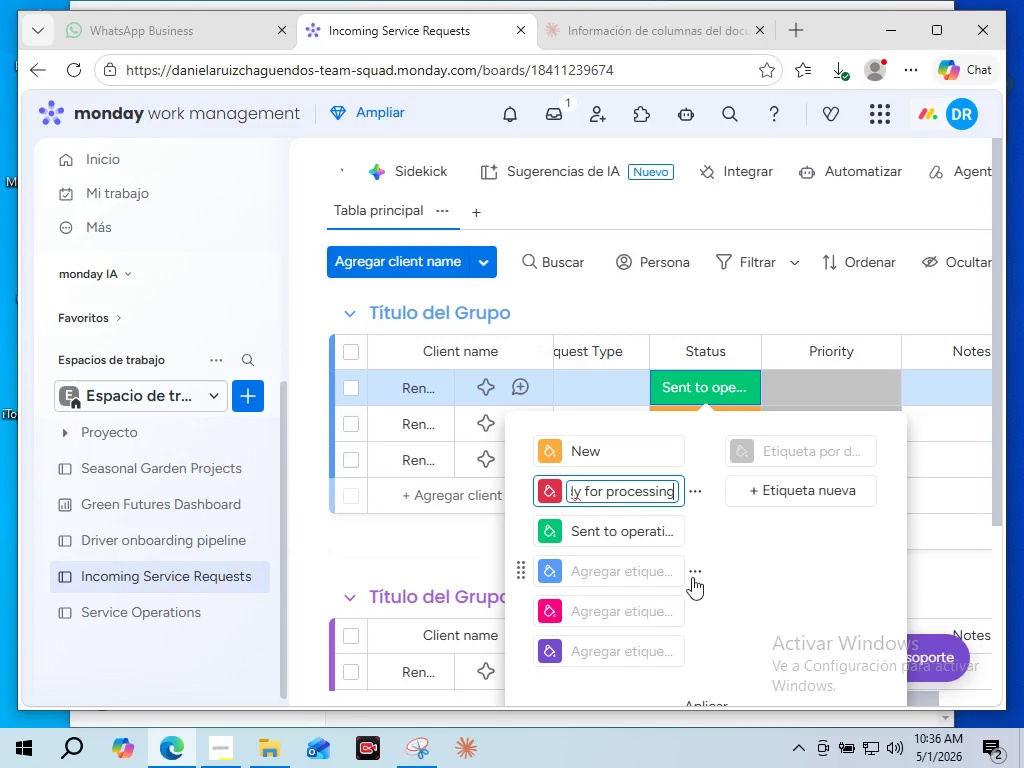 
left_click([692, 572])
 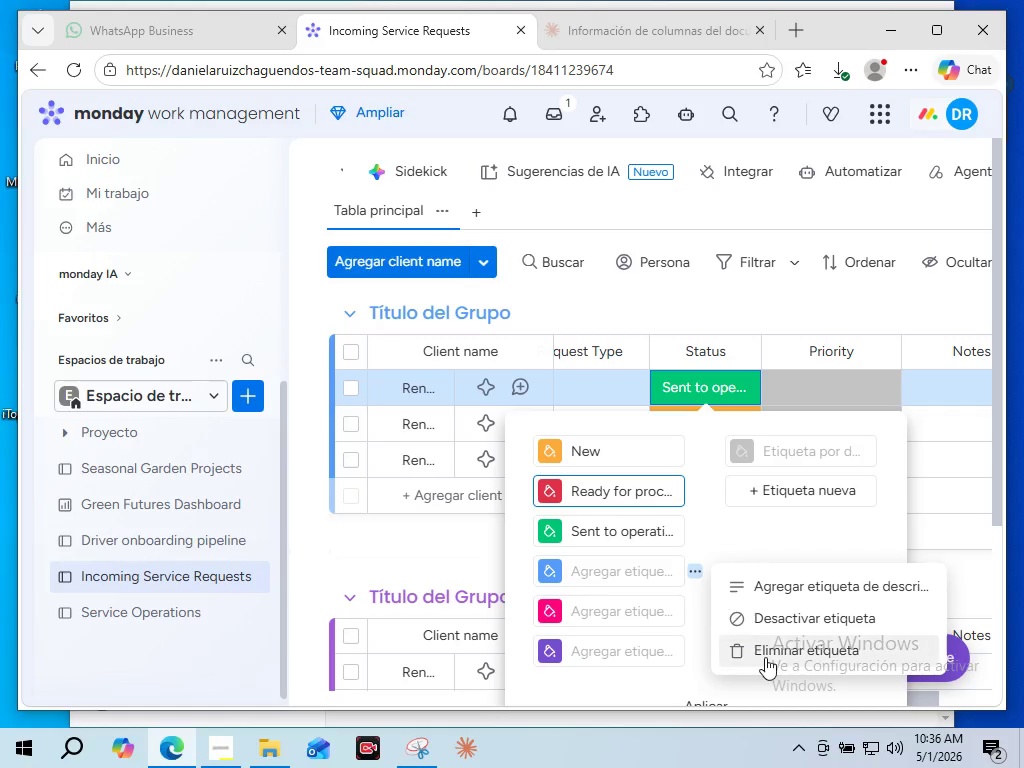 
left_click([765, 657])
 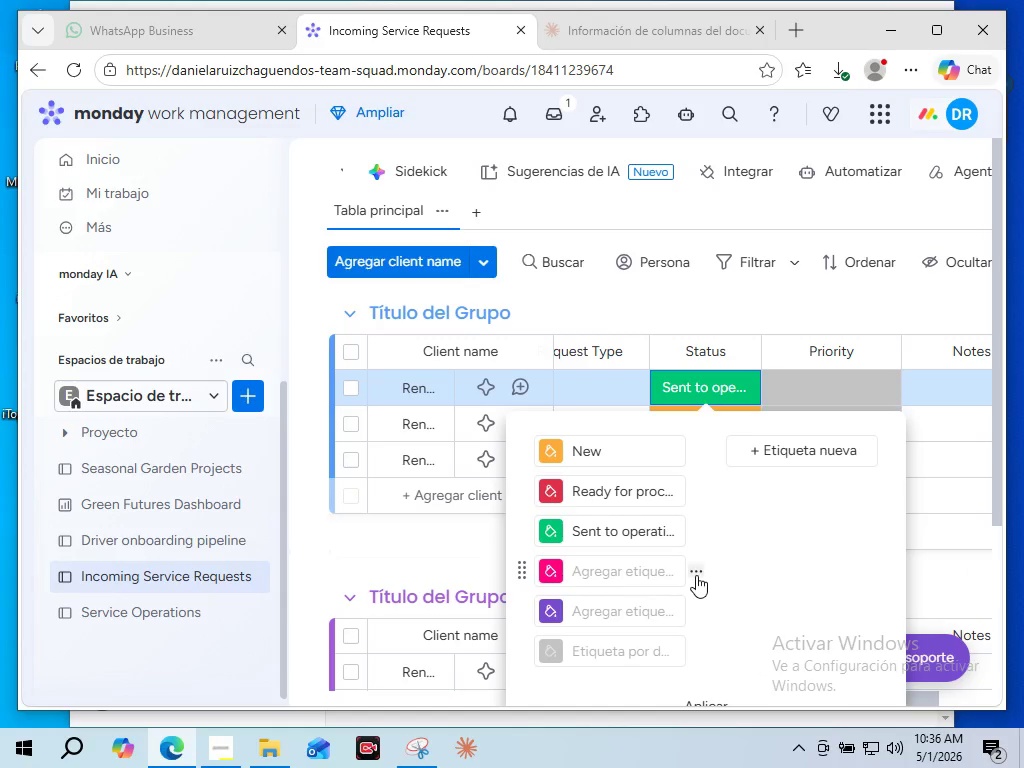 
left_click([697, 575])
 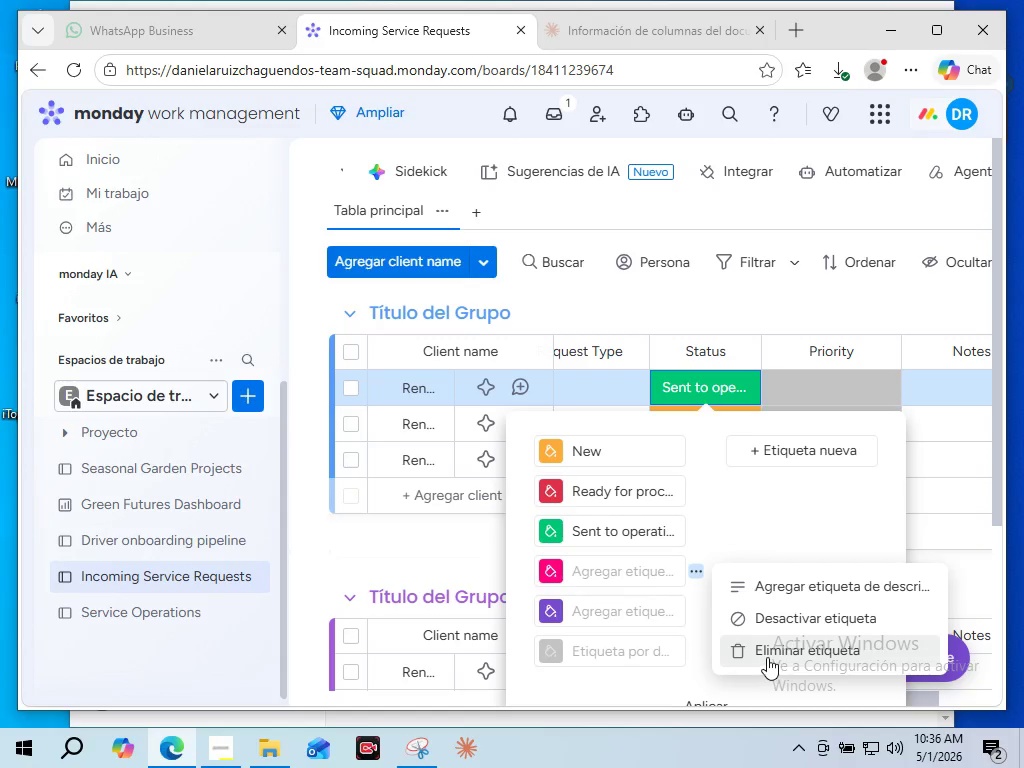 
left_click([767, 657])
 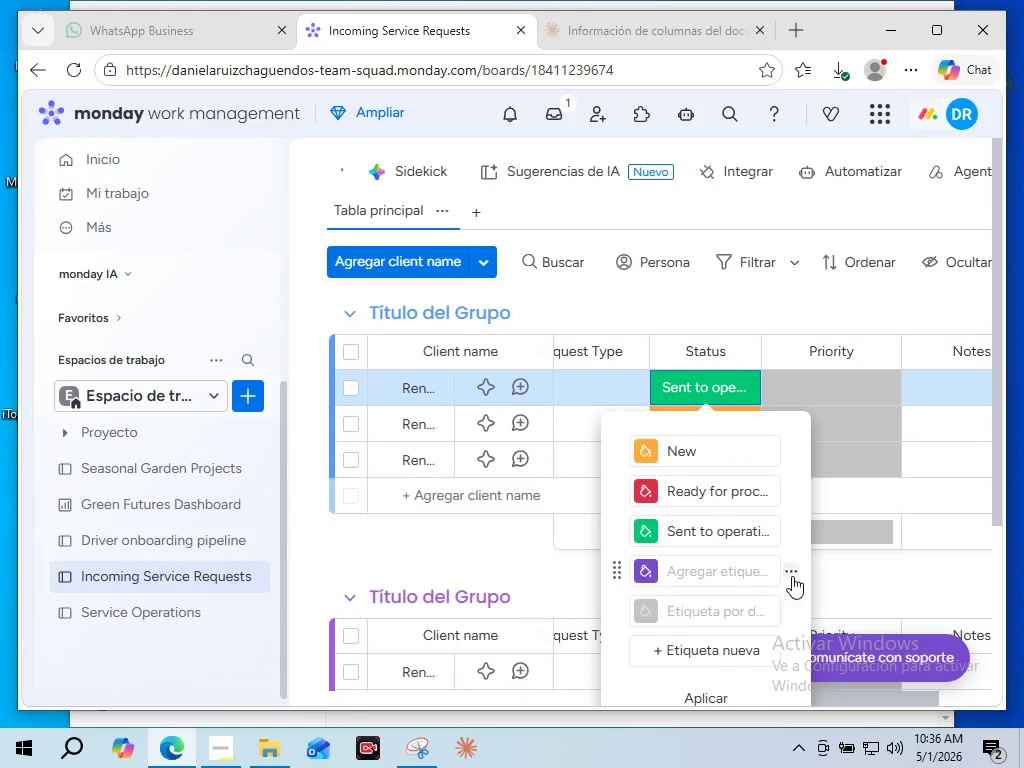 
left_click([796, 572])
 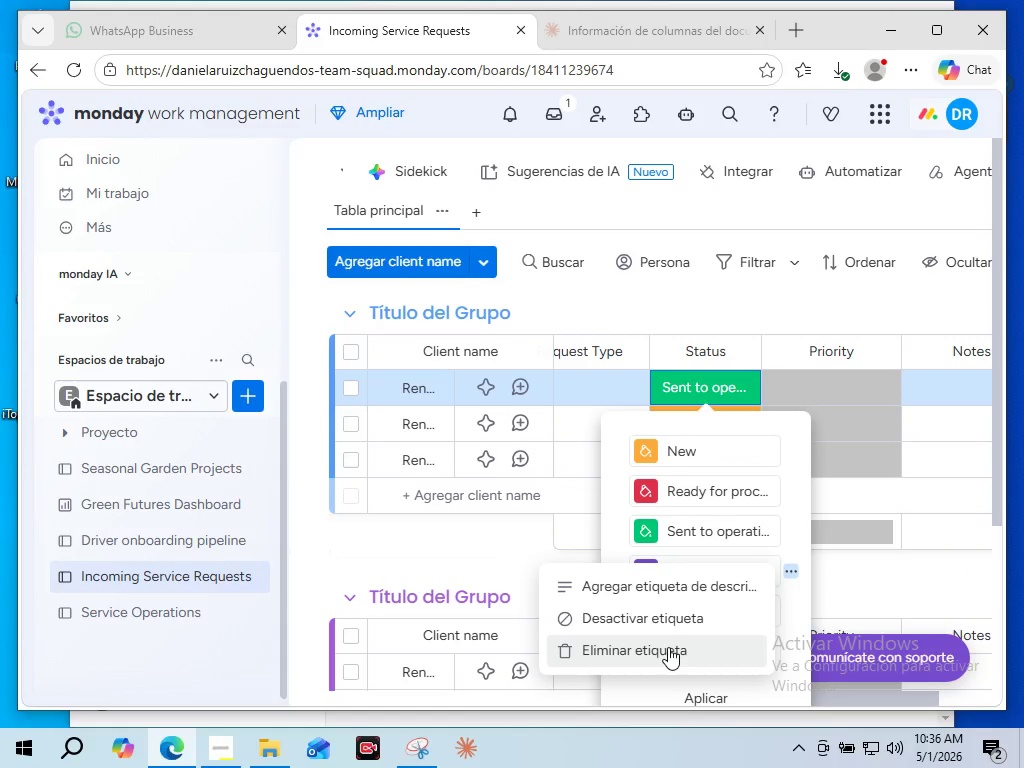 
left_click([668, 647])
 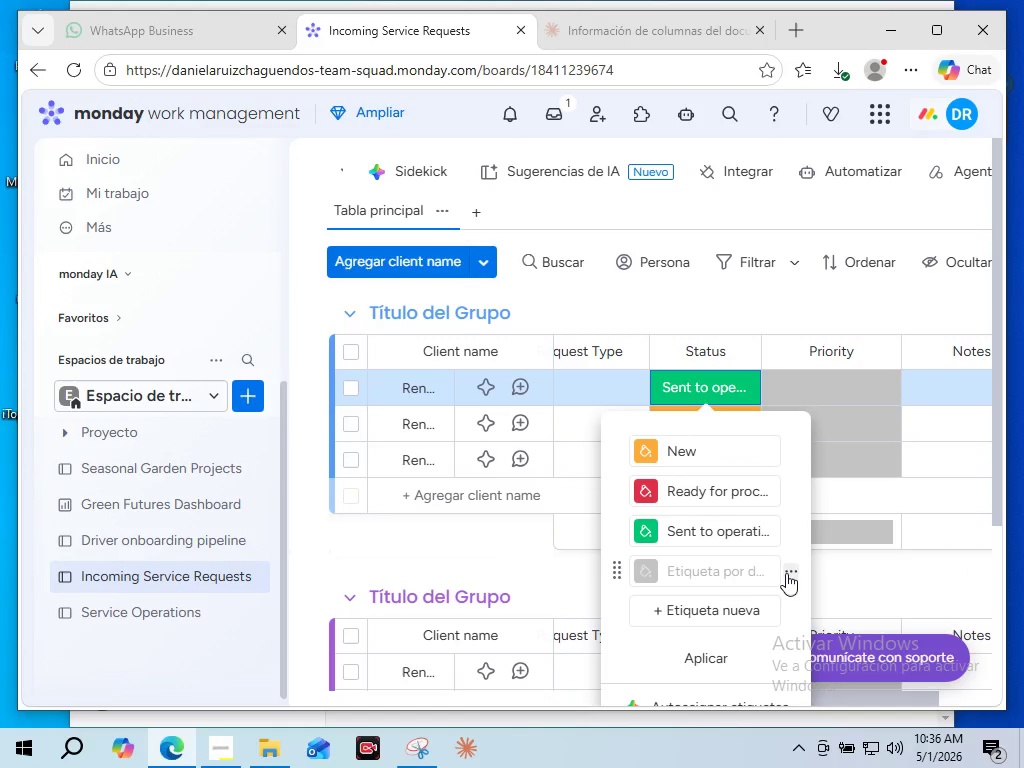 
left_click([786, 573])
 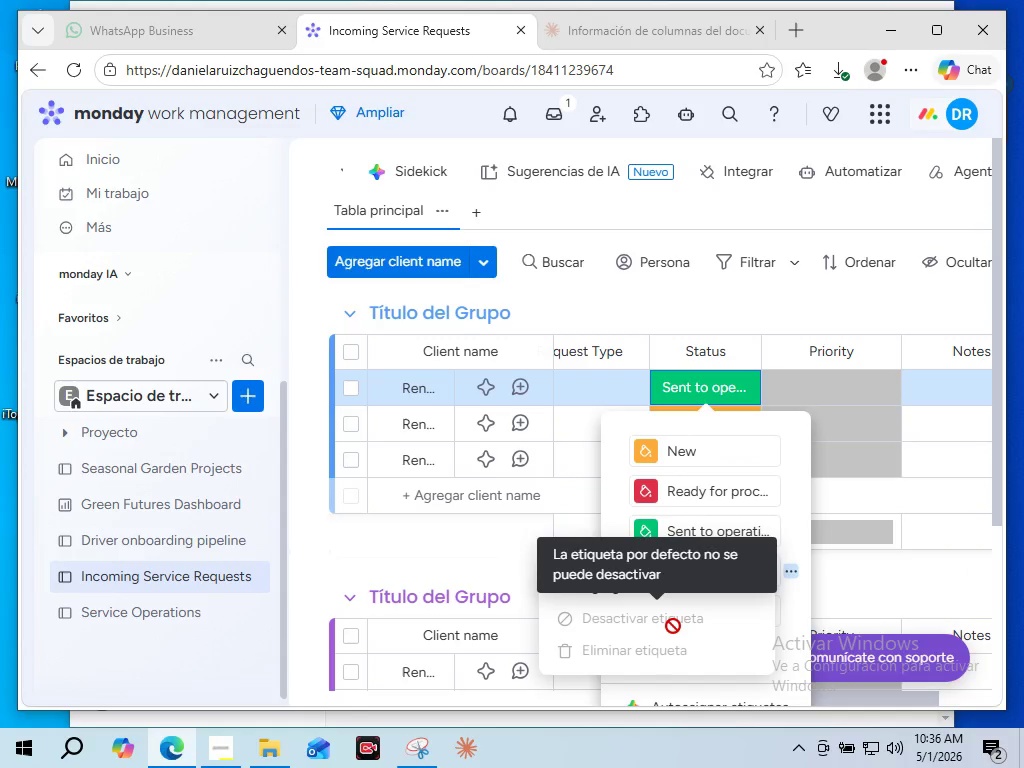 
left_click([673, 626])
 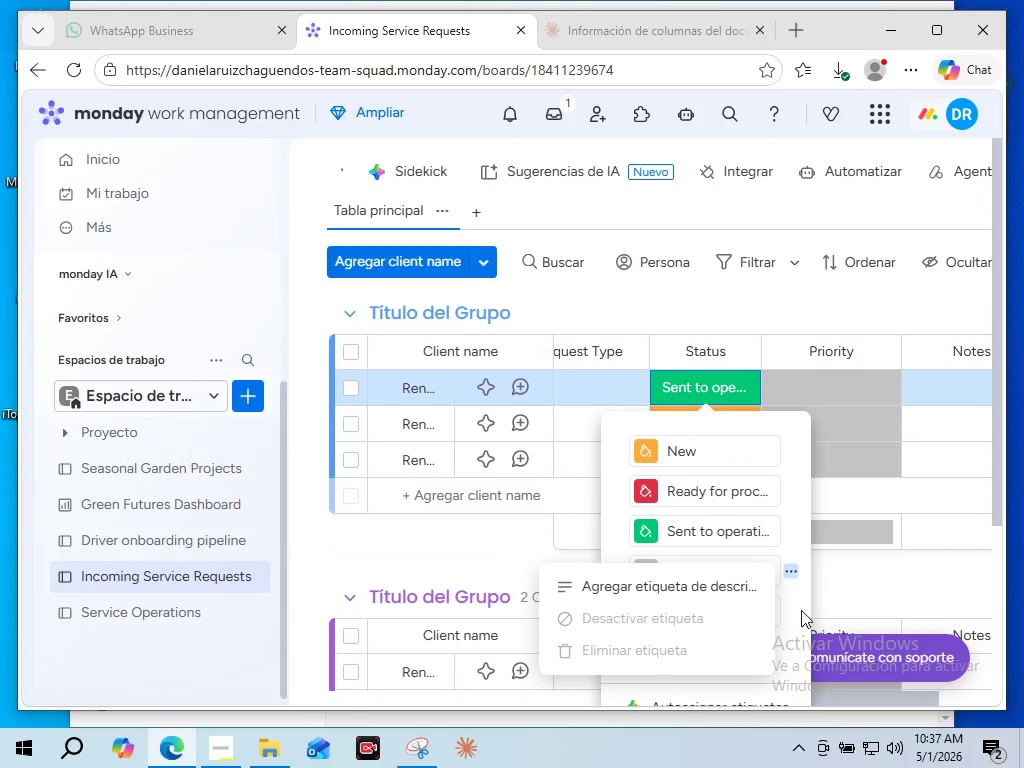 
left_click([803, 605])
 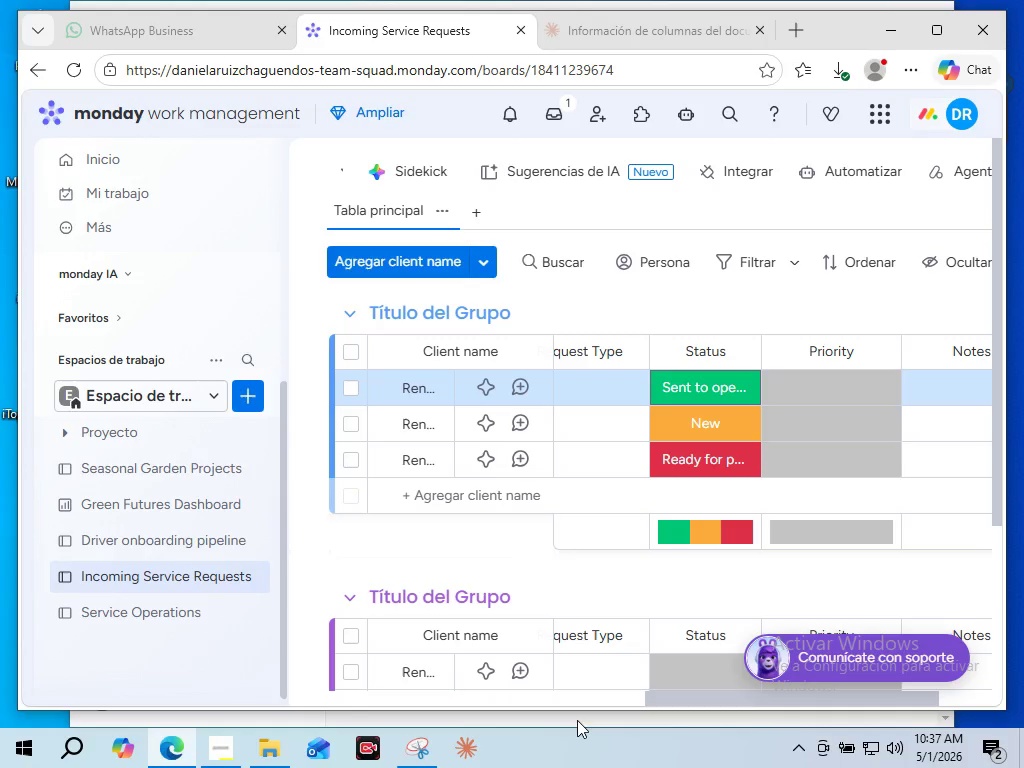 
wait(38.75)
 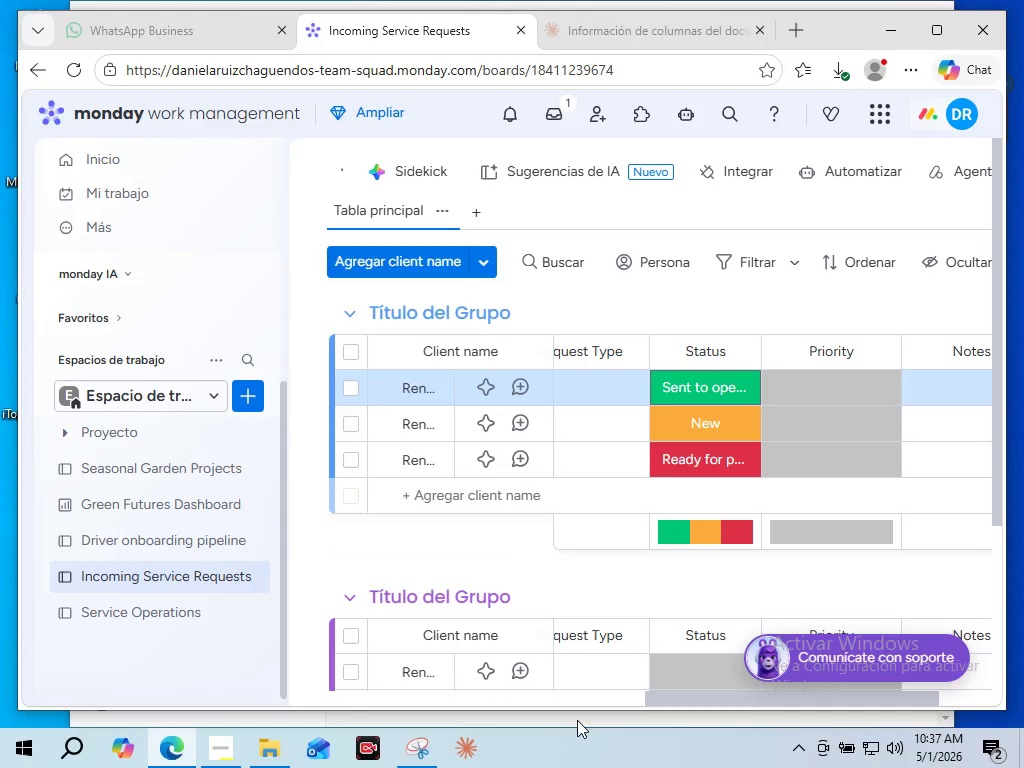 
left_click([606, 392])
 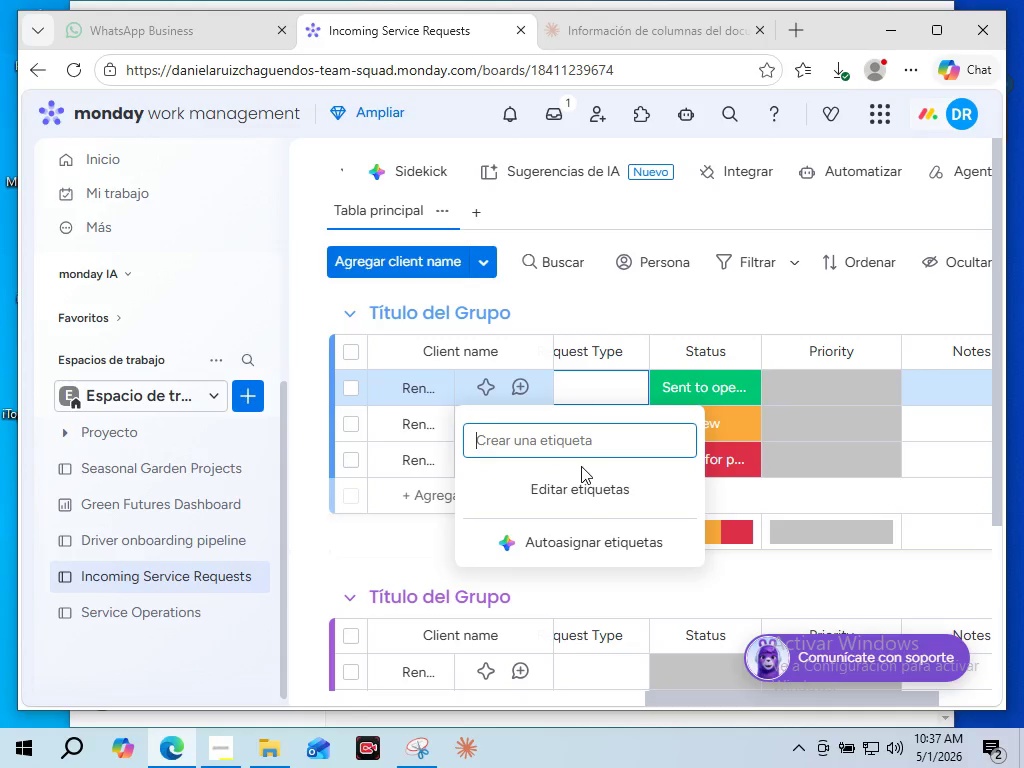 
type(Endorsement)
 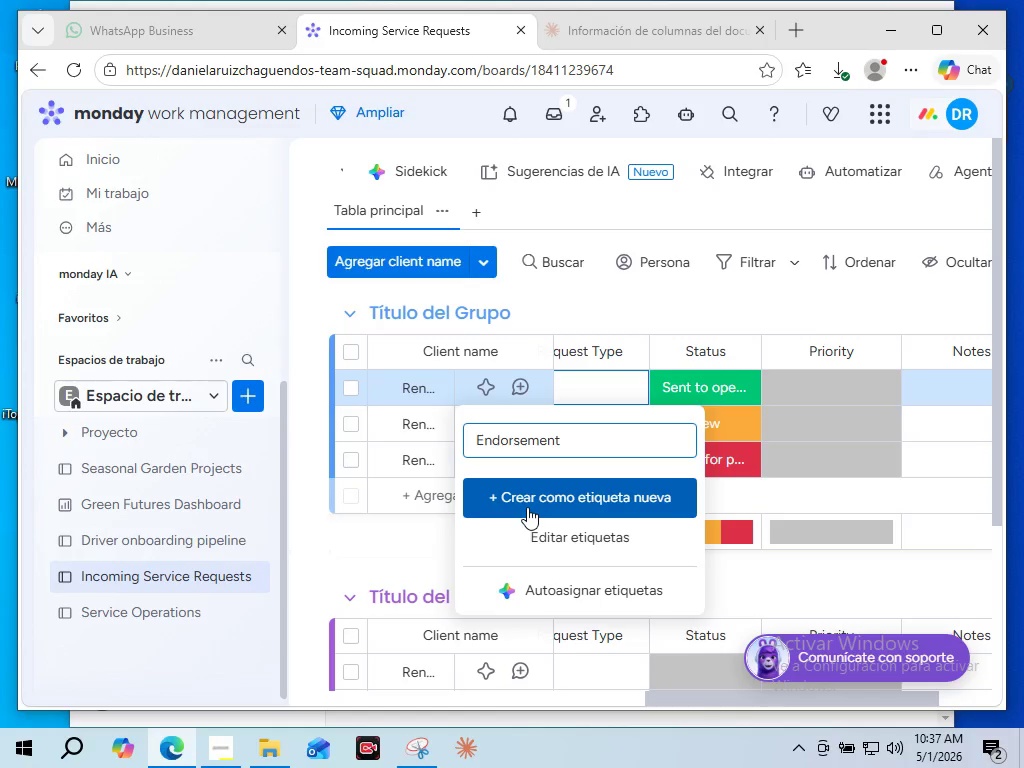 
left_click([527, 507])
 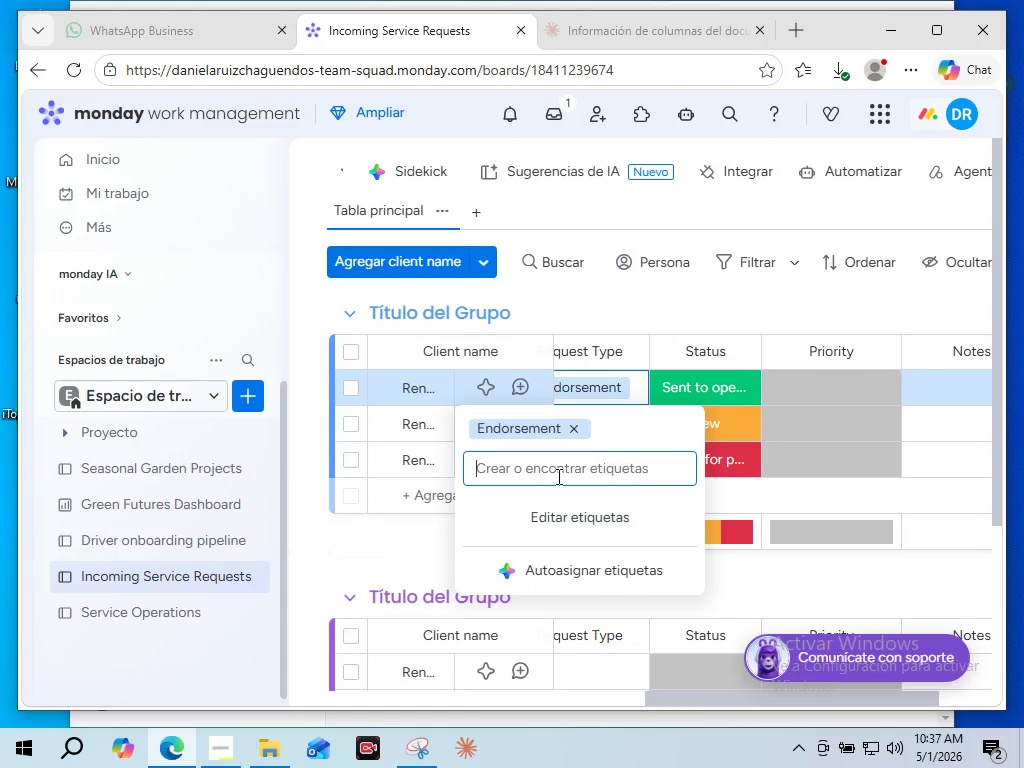 
type(Renewal)
 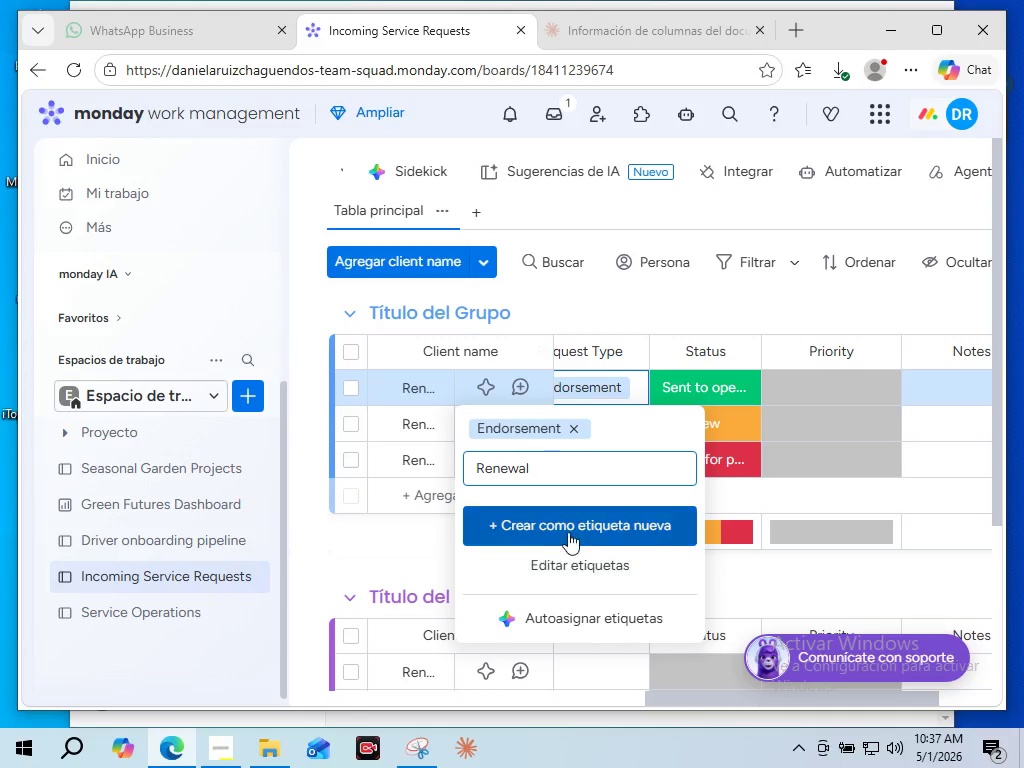 
left_click([563, 531])
 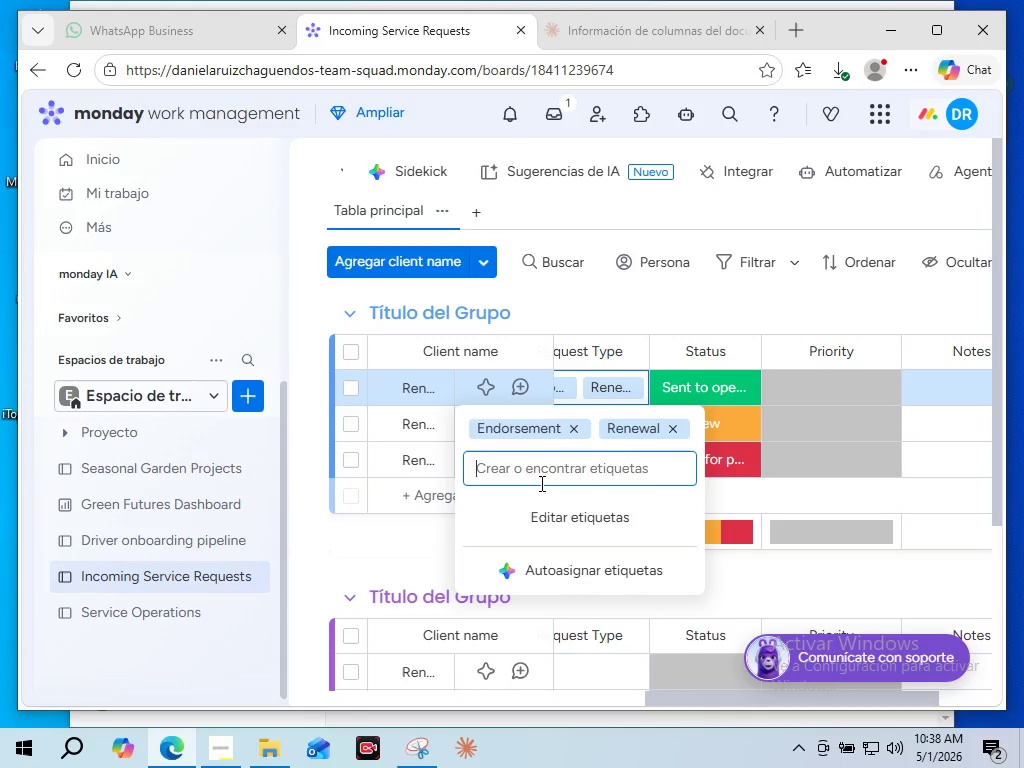 
wait(5.94)
 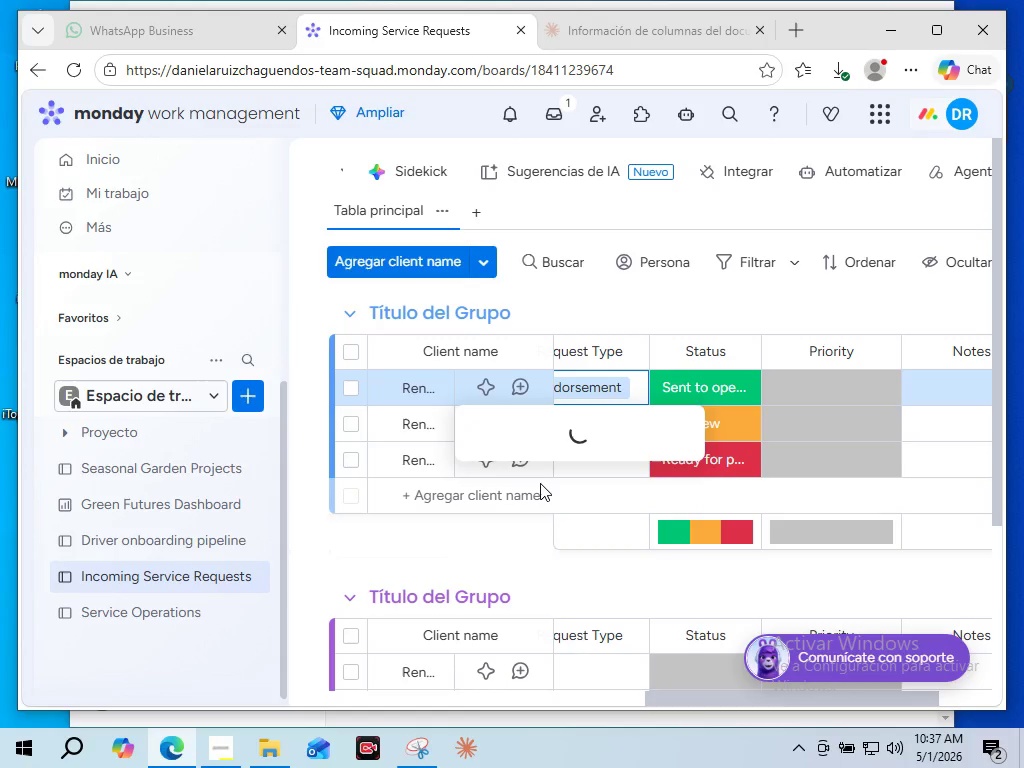 
type(Cancellation)
 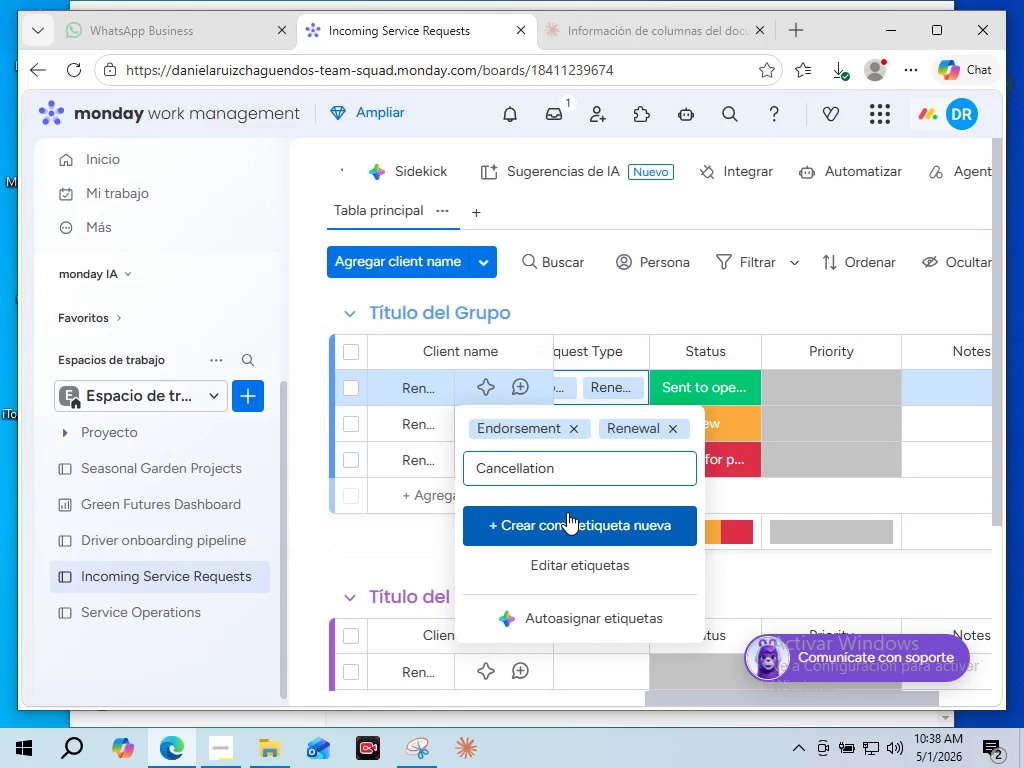 
left_click([567, 512])
 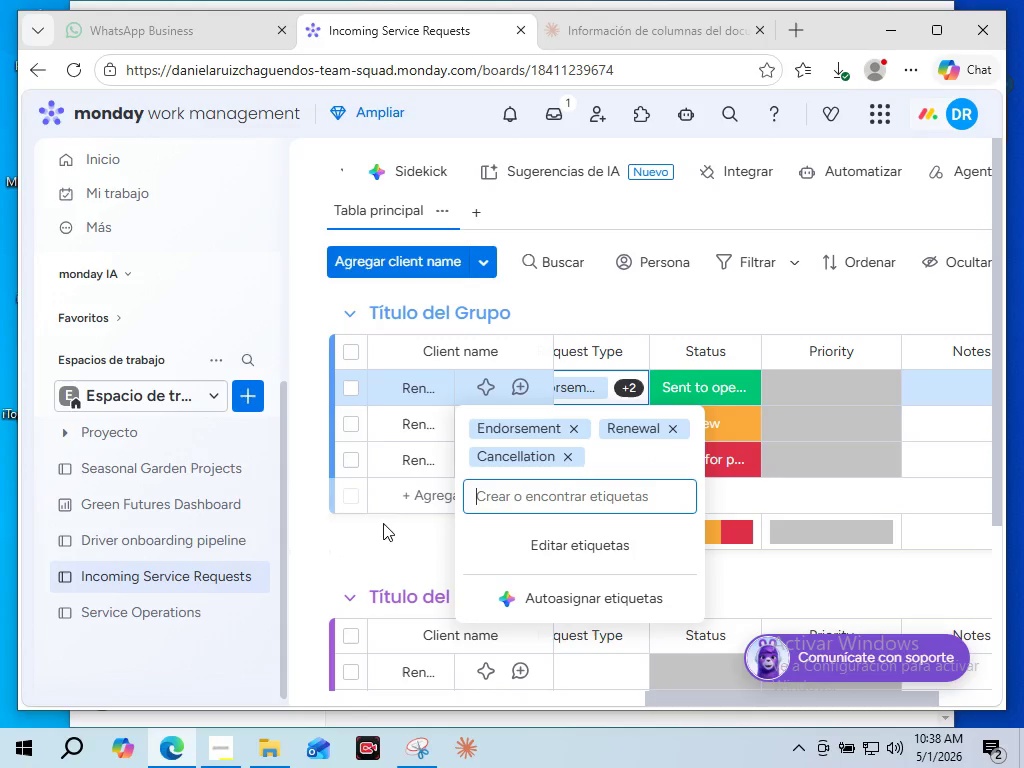 
left_click([361, 555])
 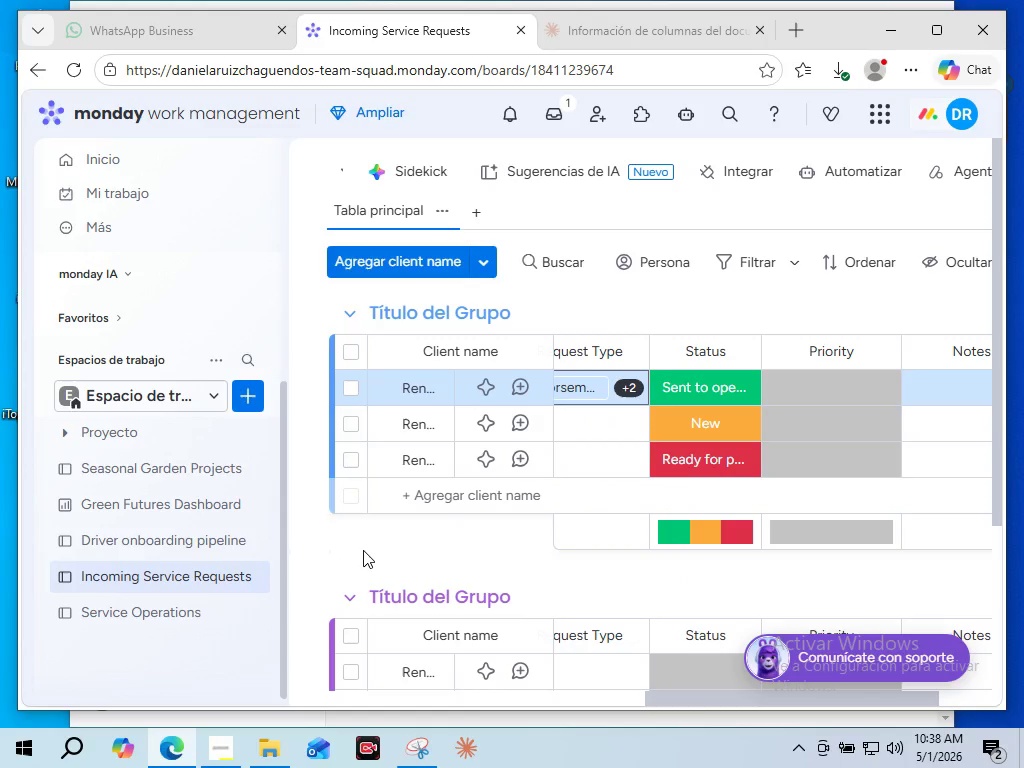 
wait(9.53)
 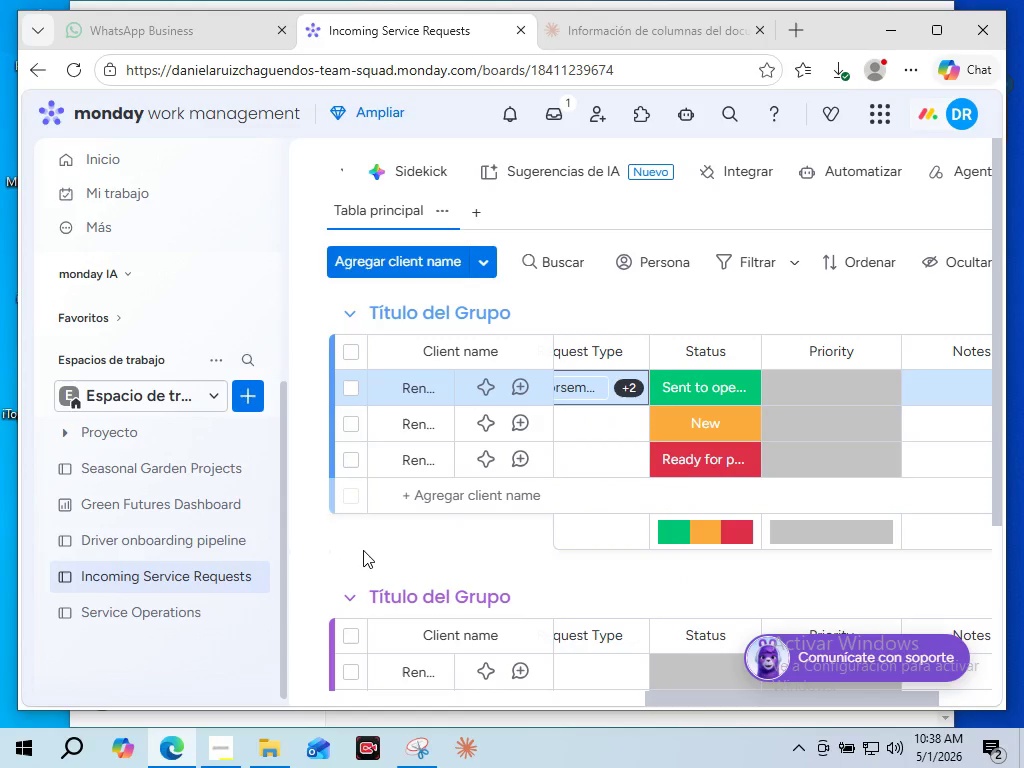 
left_click_drag(start_coordinate=[598, 720], to_coordinate=[548, 722])